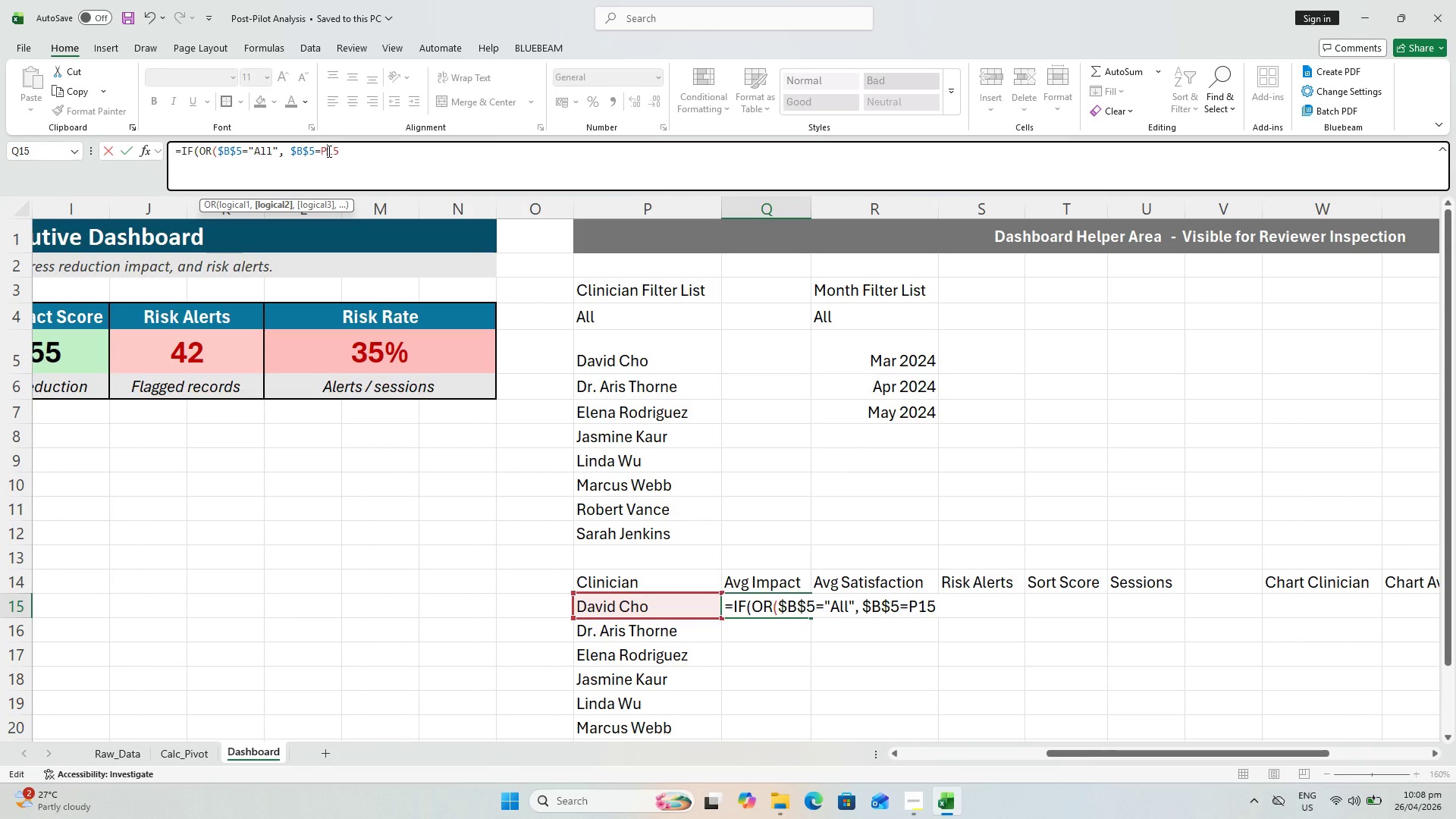 
left_click([319, 147])
 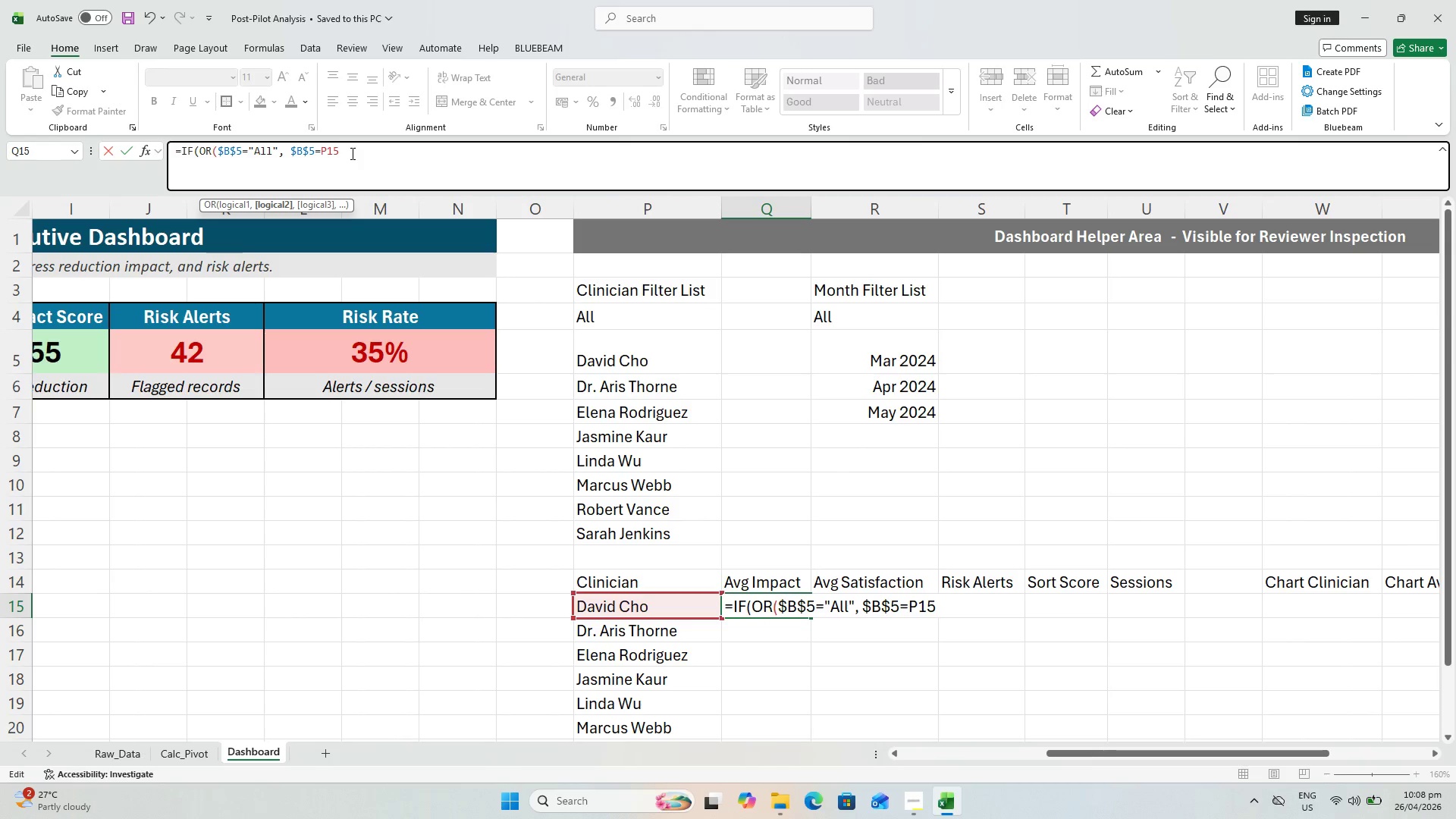 
key(F4)
 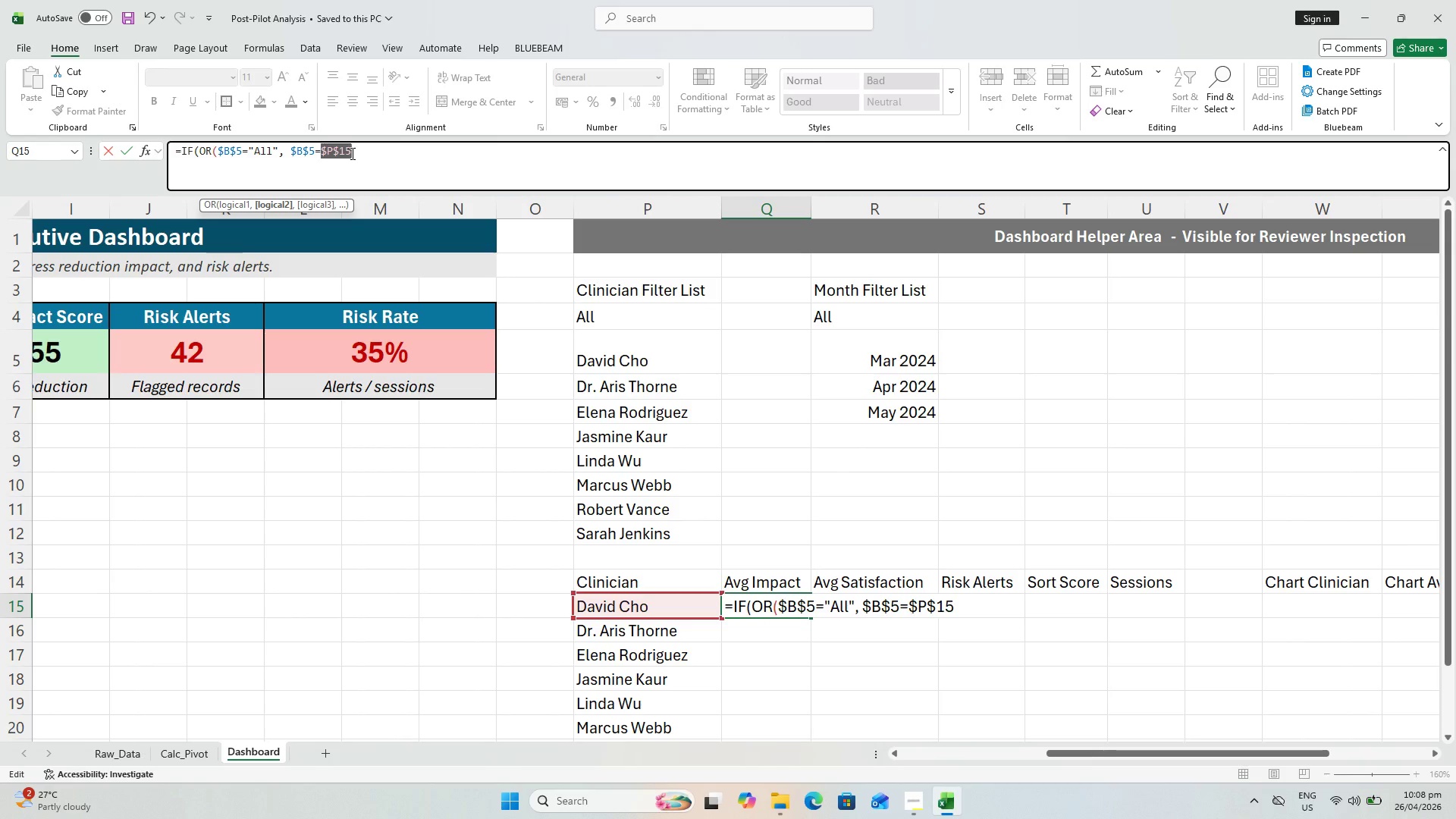 
key(F4)
 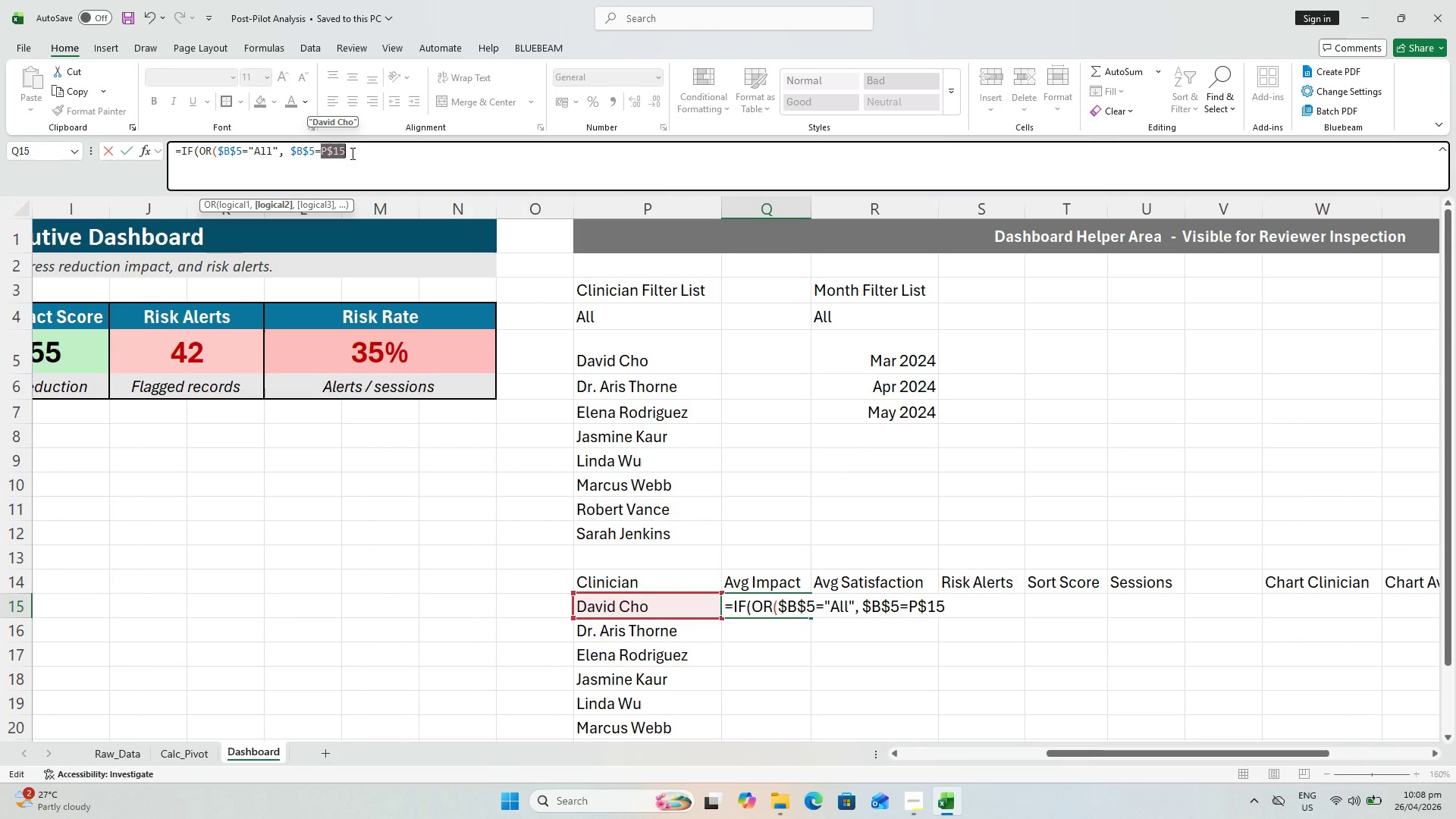 
key(F4)
 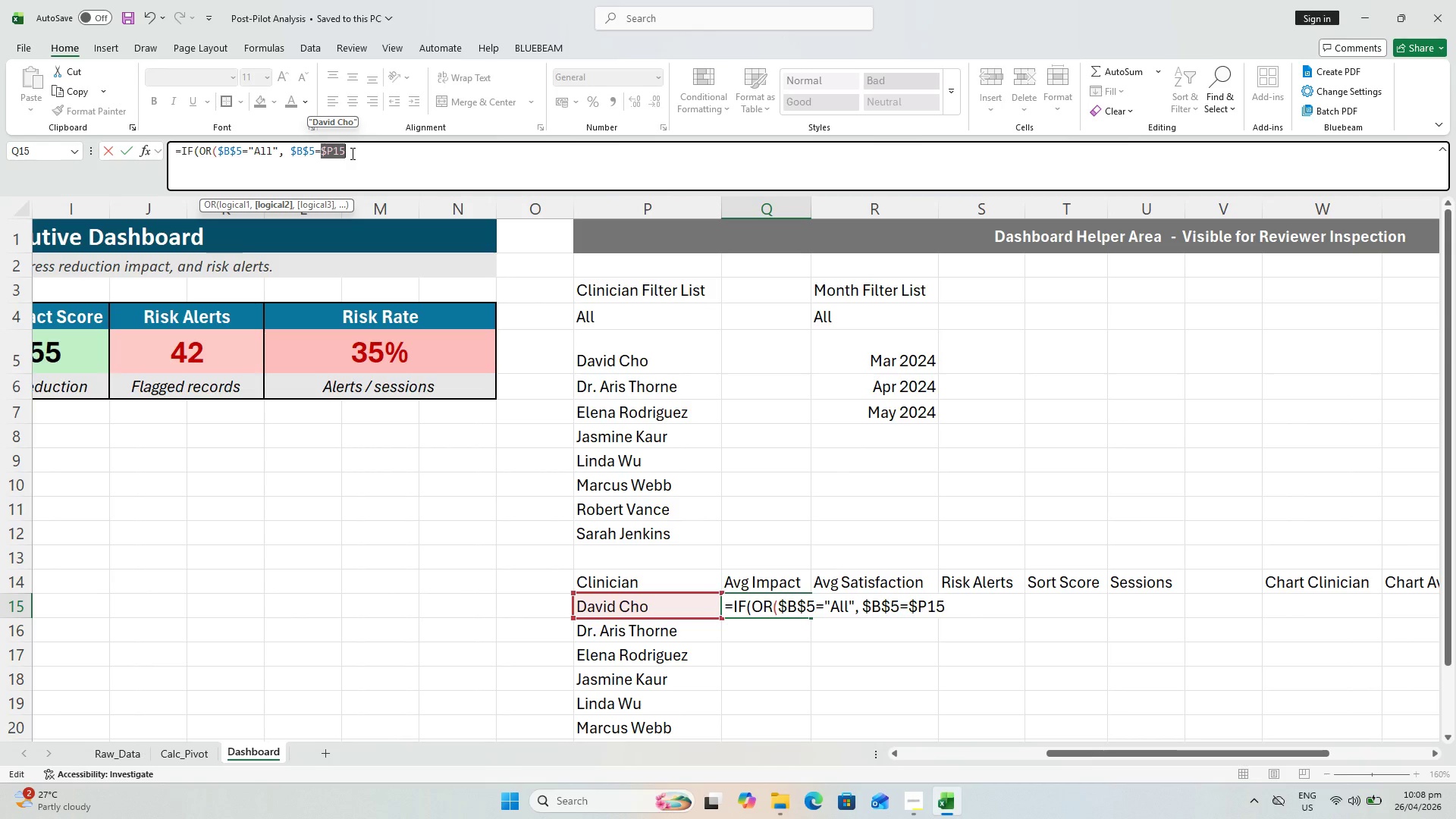 
left_click([351, 153])
 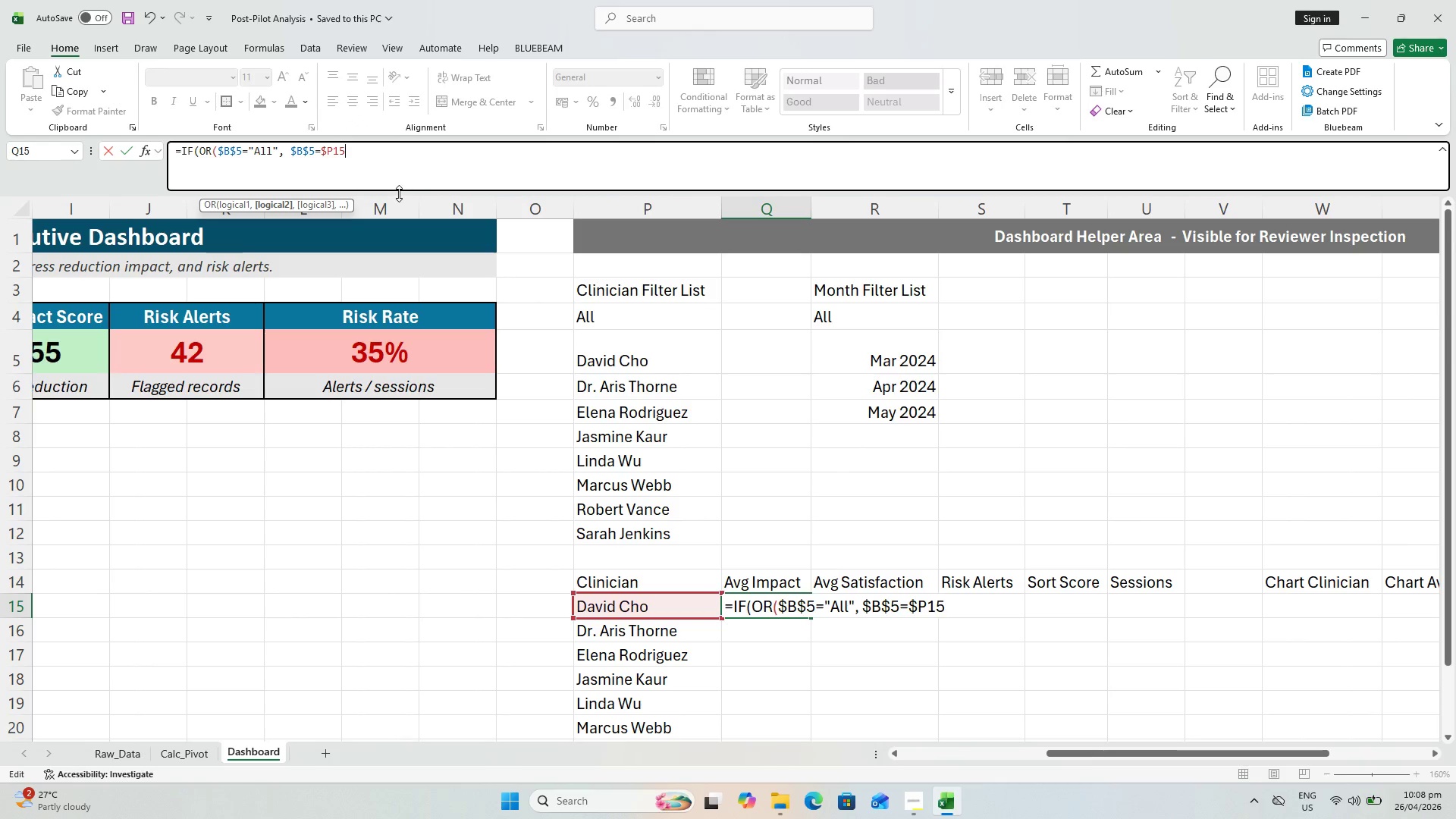 
type(), IFERROR(AVERAGEIF)
 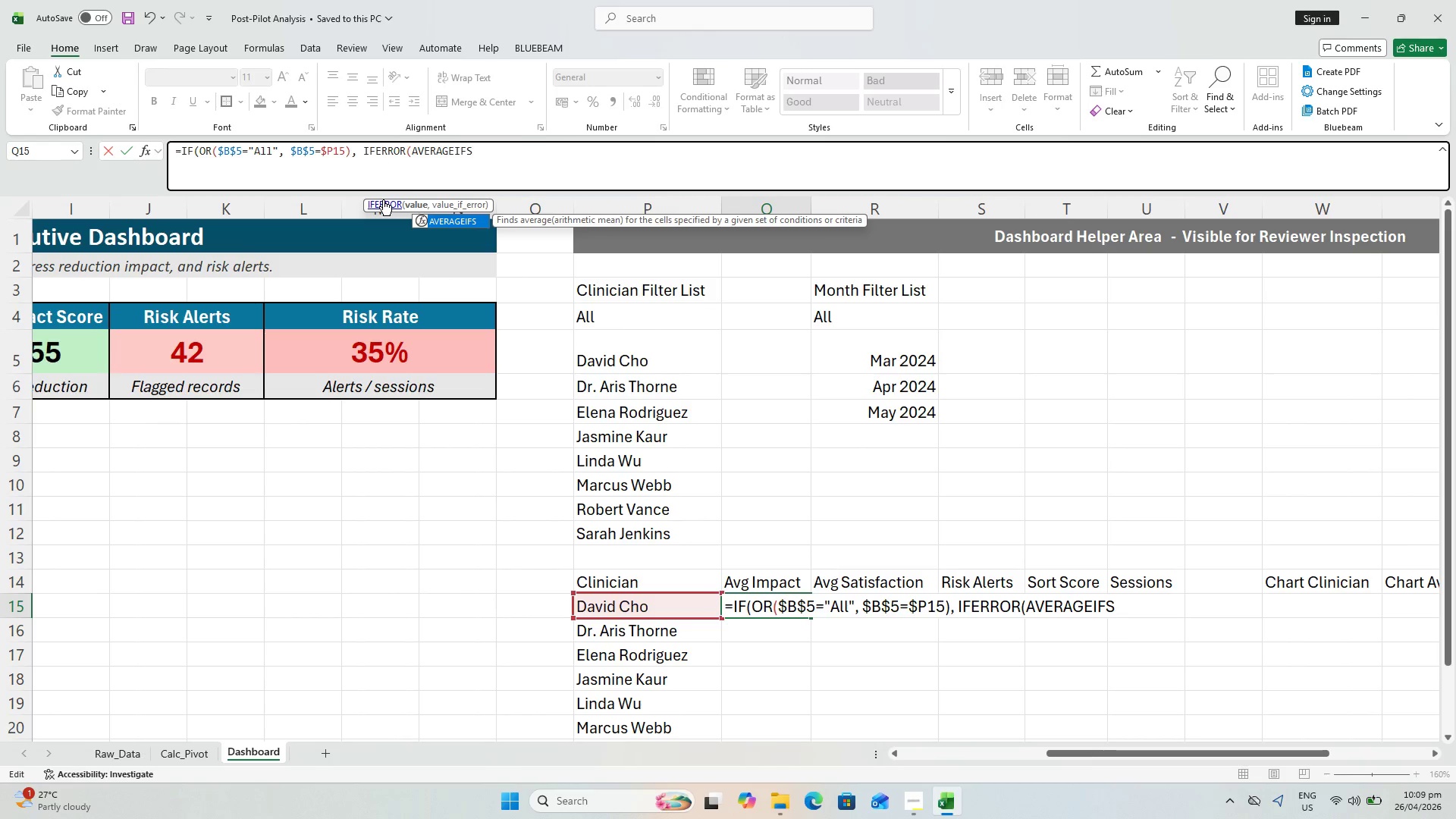 
 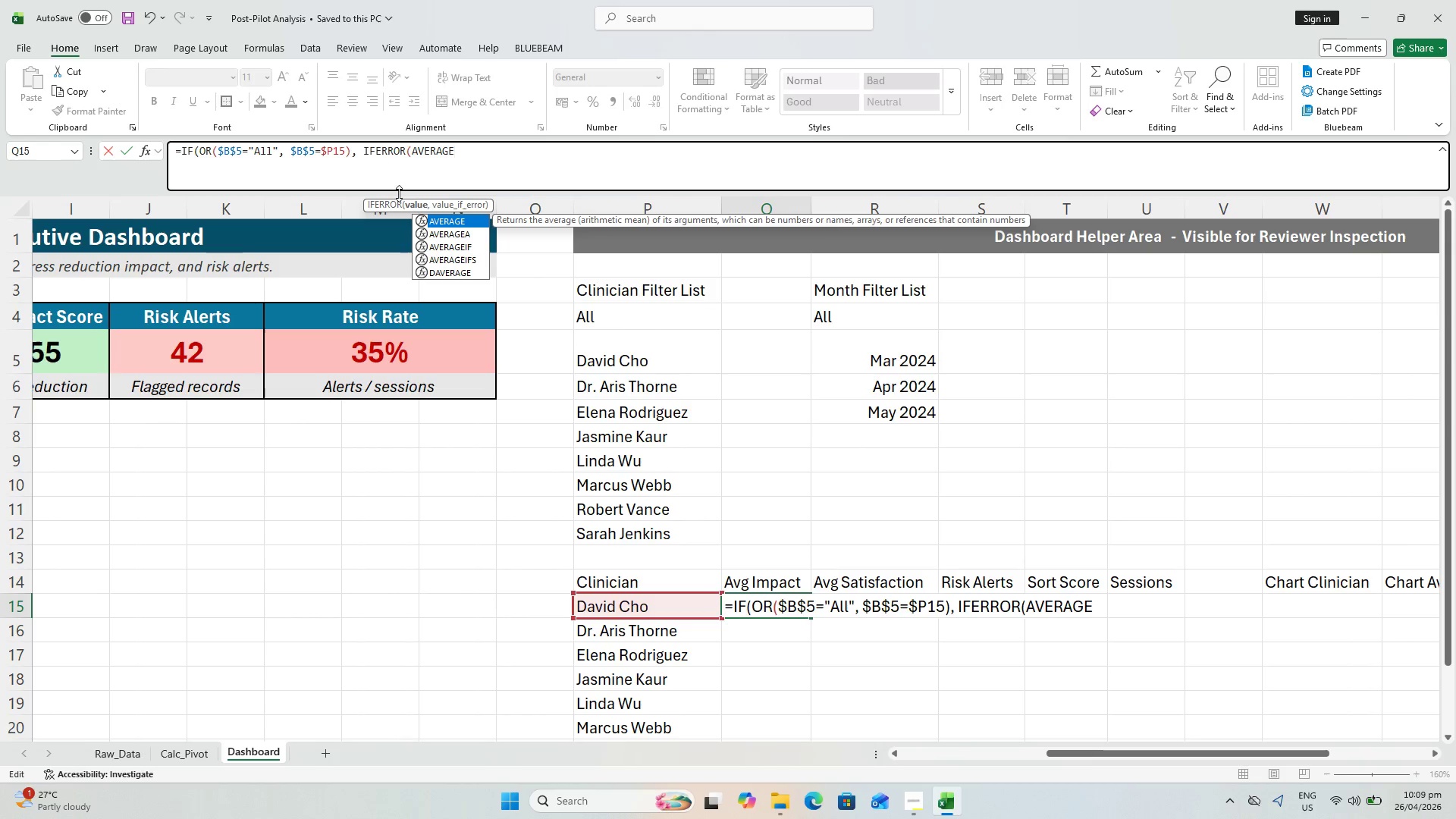 
key(S)
 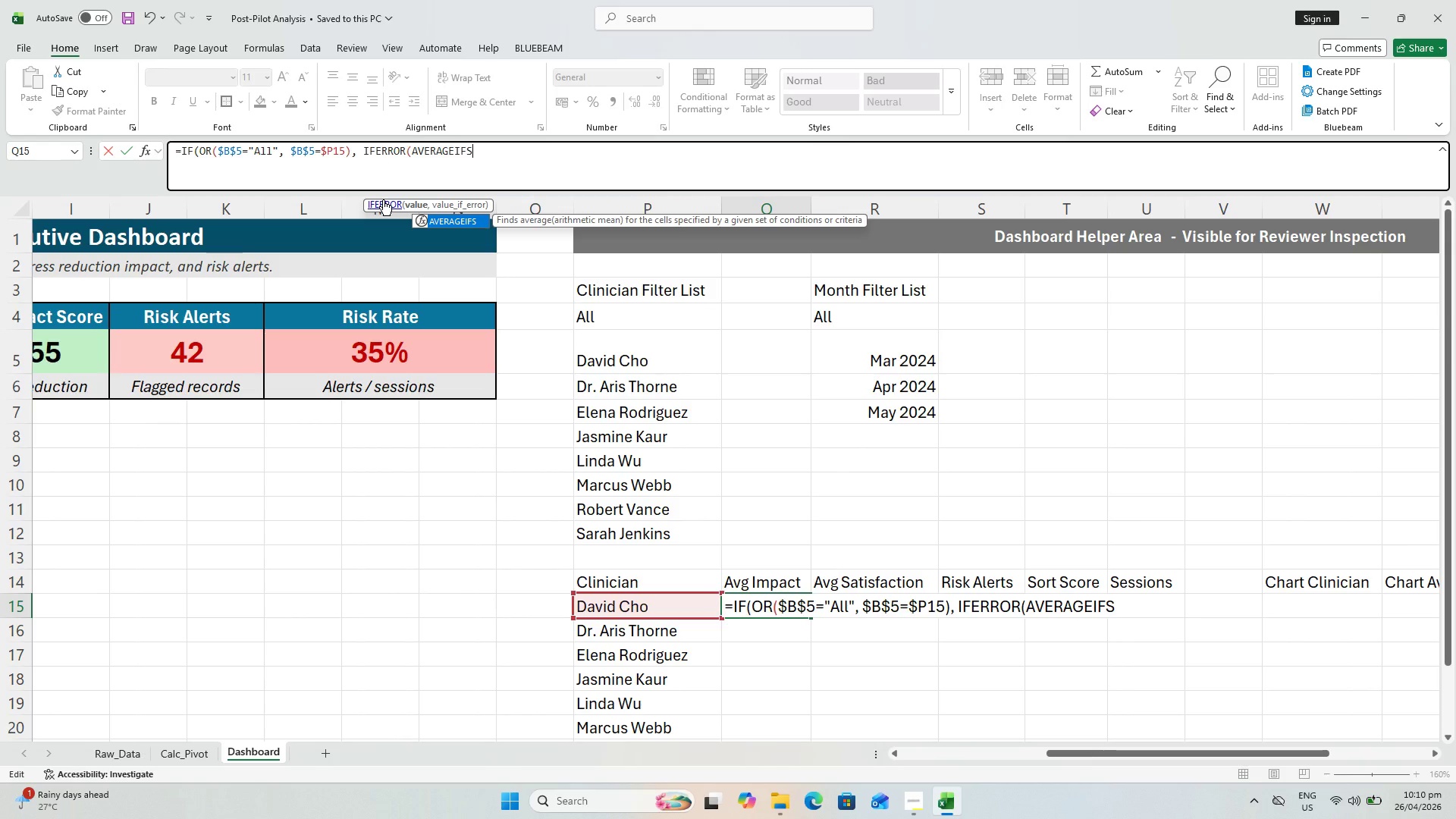 
wait(84.67)
 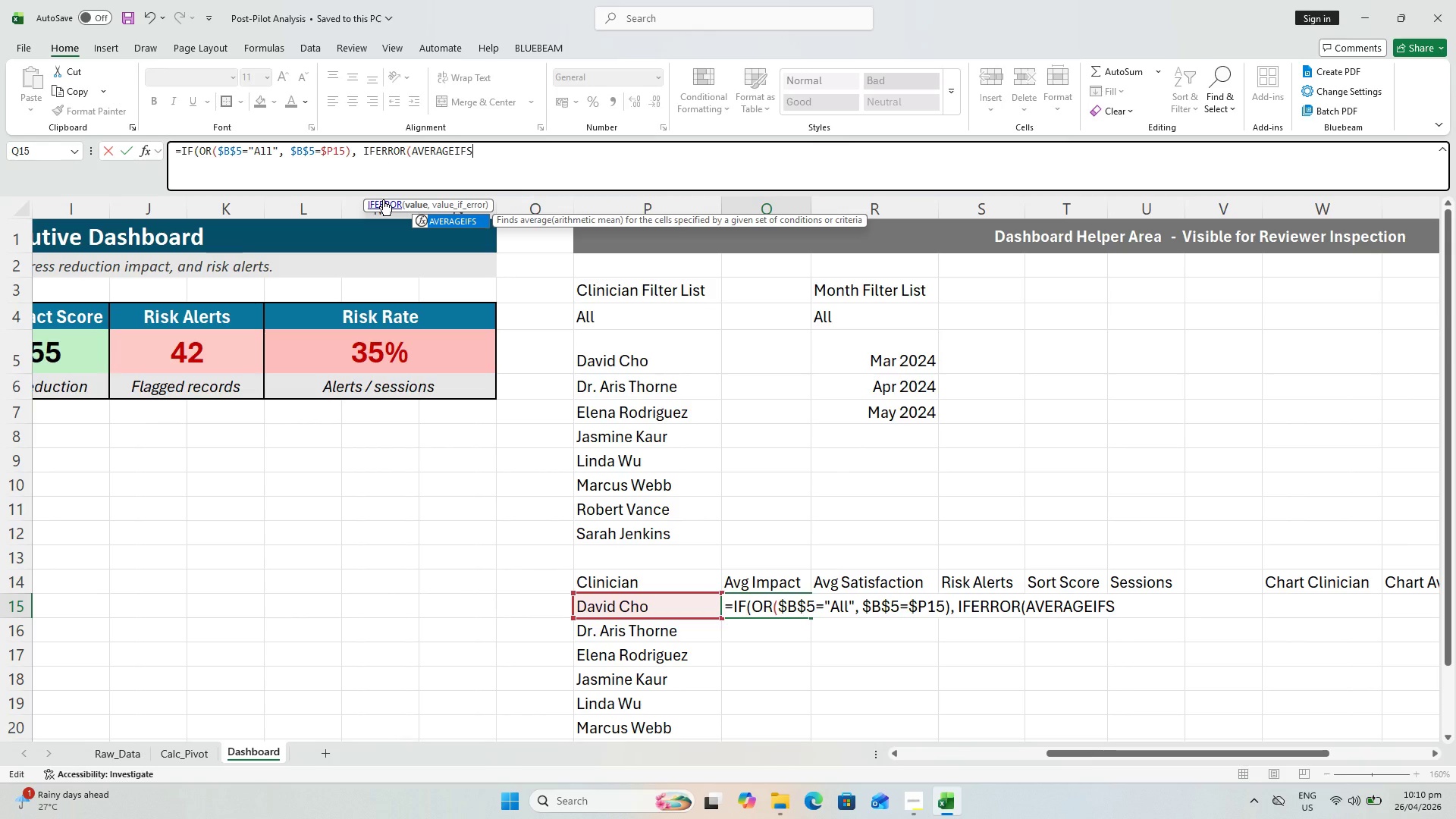 
left_click([491, 164])
 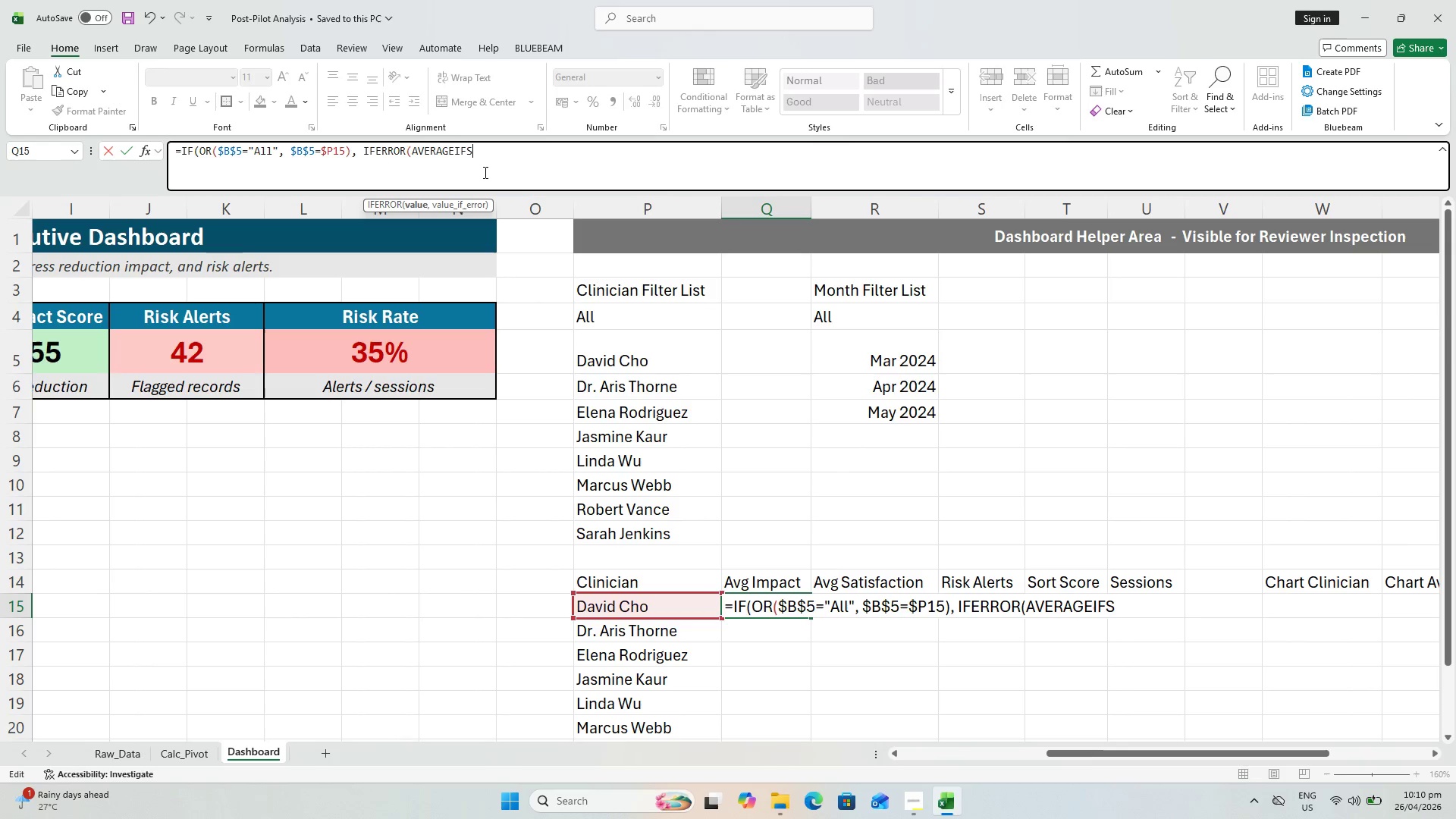 
key(Shift+0)
 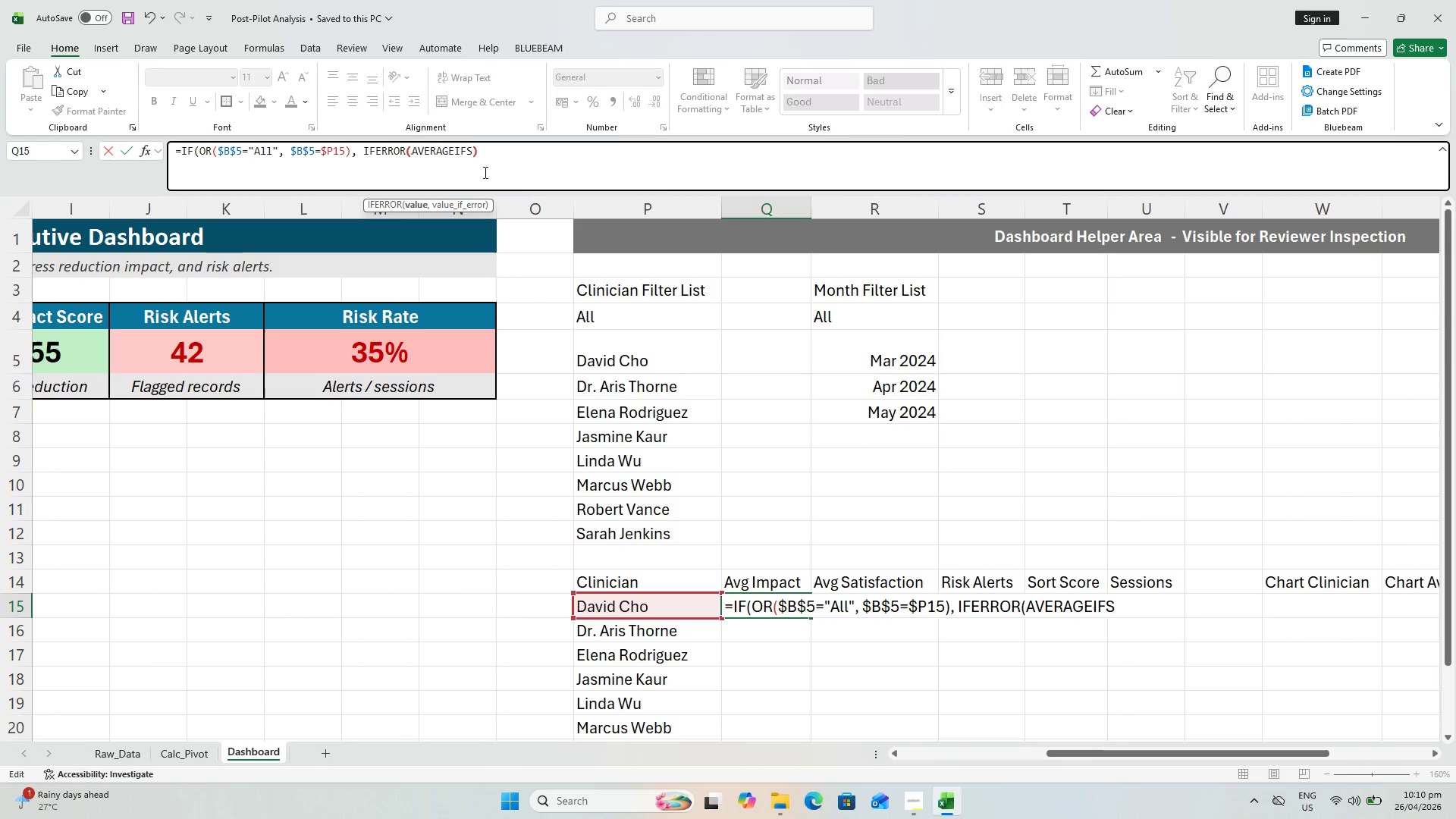 
key(Backspace)
 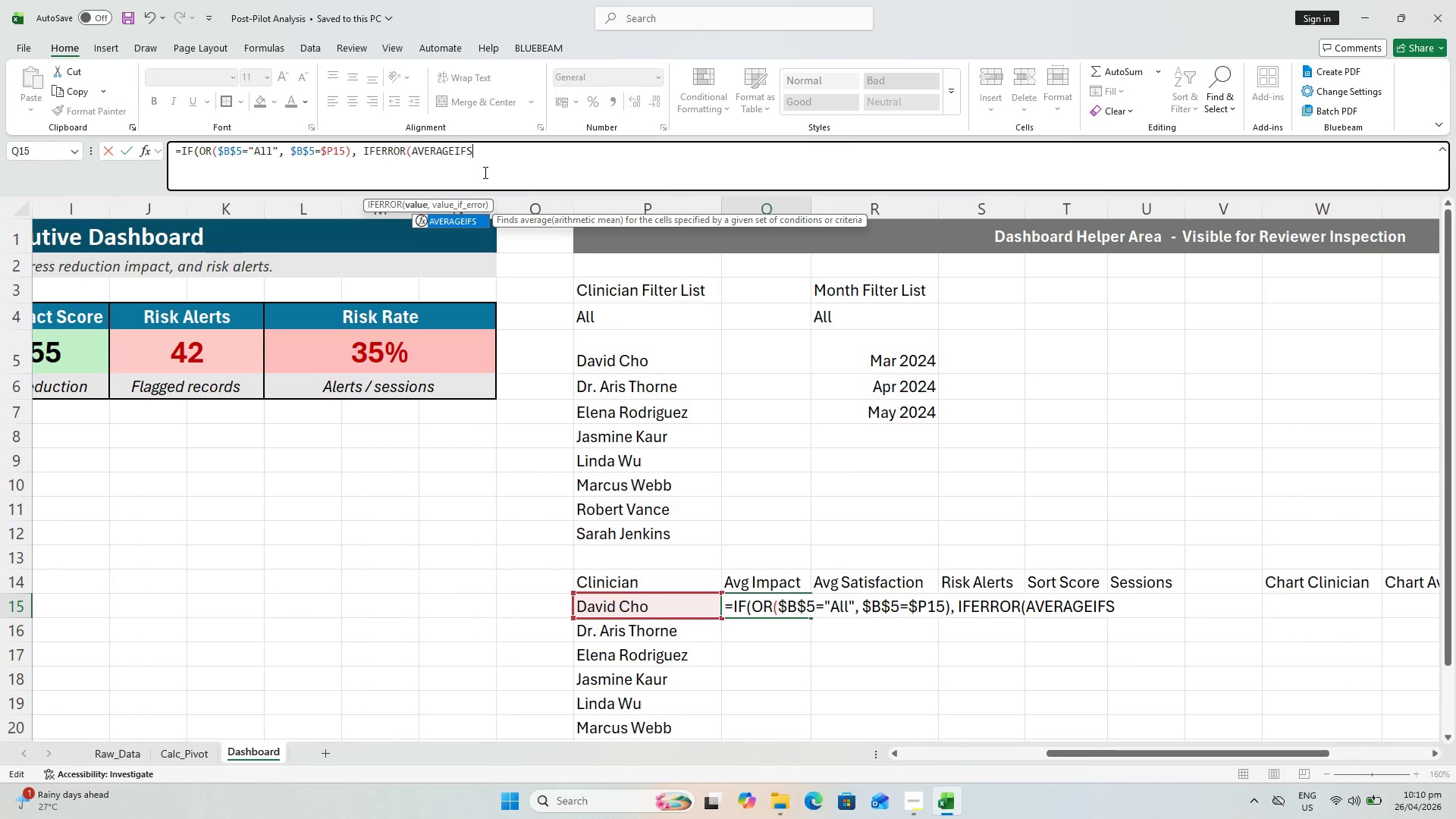 
key(Shift+9)
 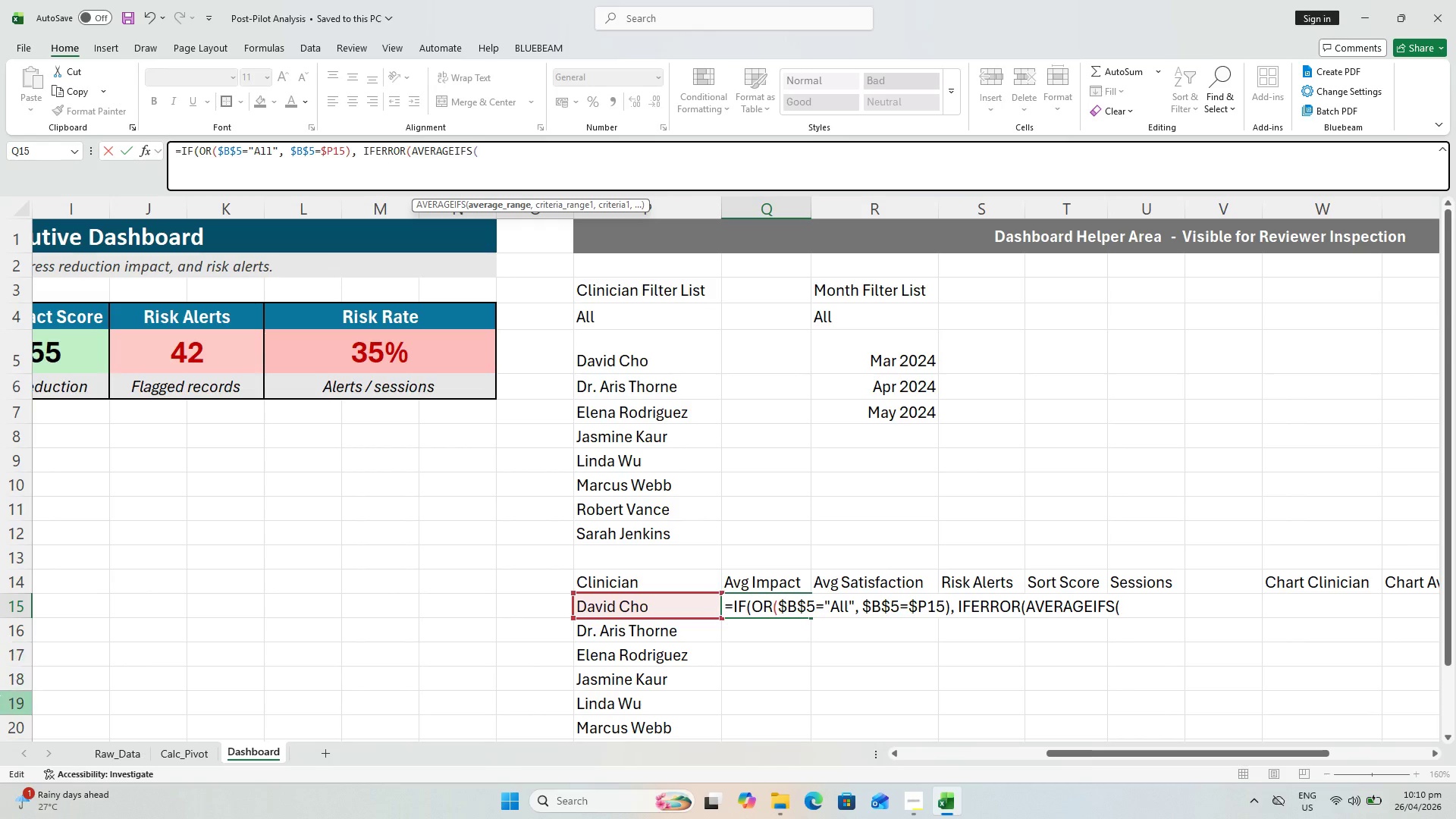 
left_click([168, 755])
 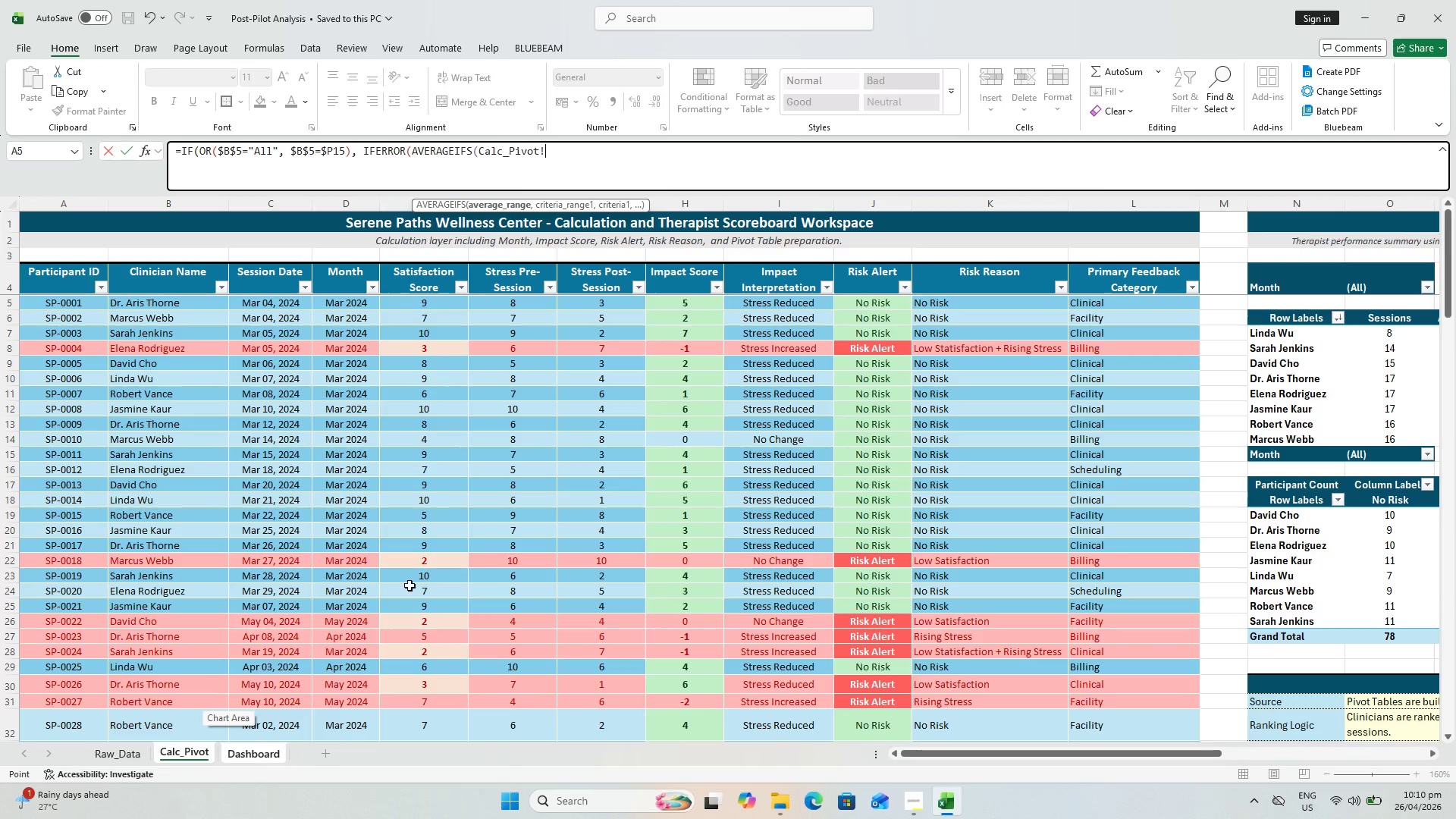 
scroll: coordinate [684, 299], scroll_direction: up, amount: 3.0
 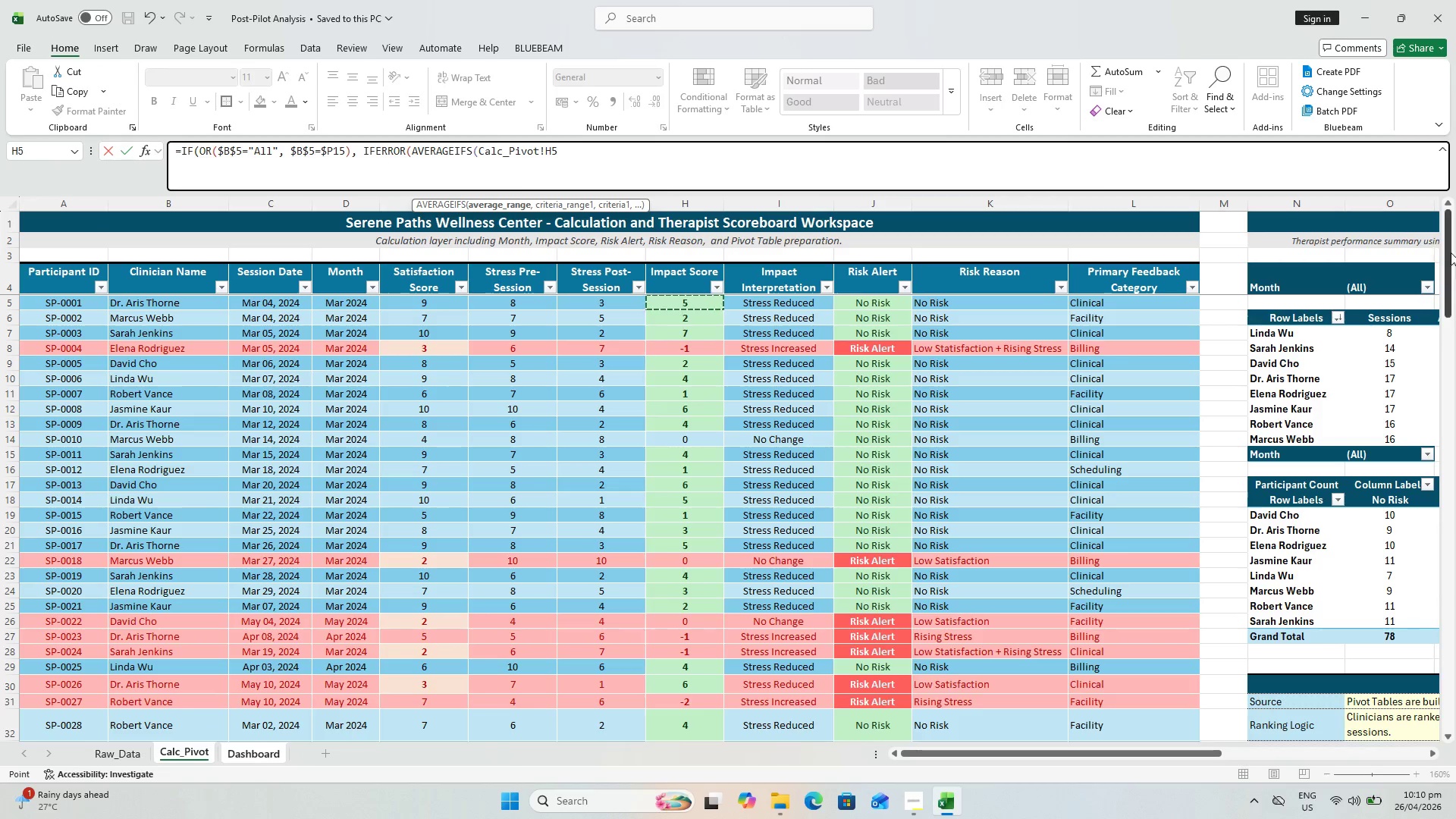 
left_click_drag(start_coordinate=[1451, 253], to_coordinate=[1450, 661])
 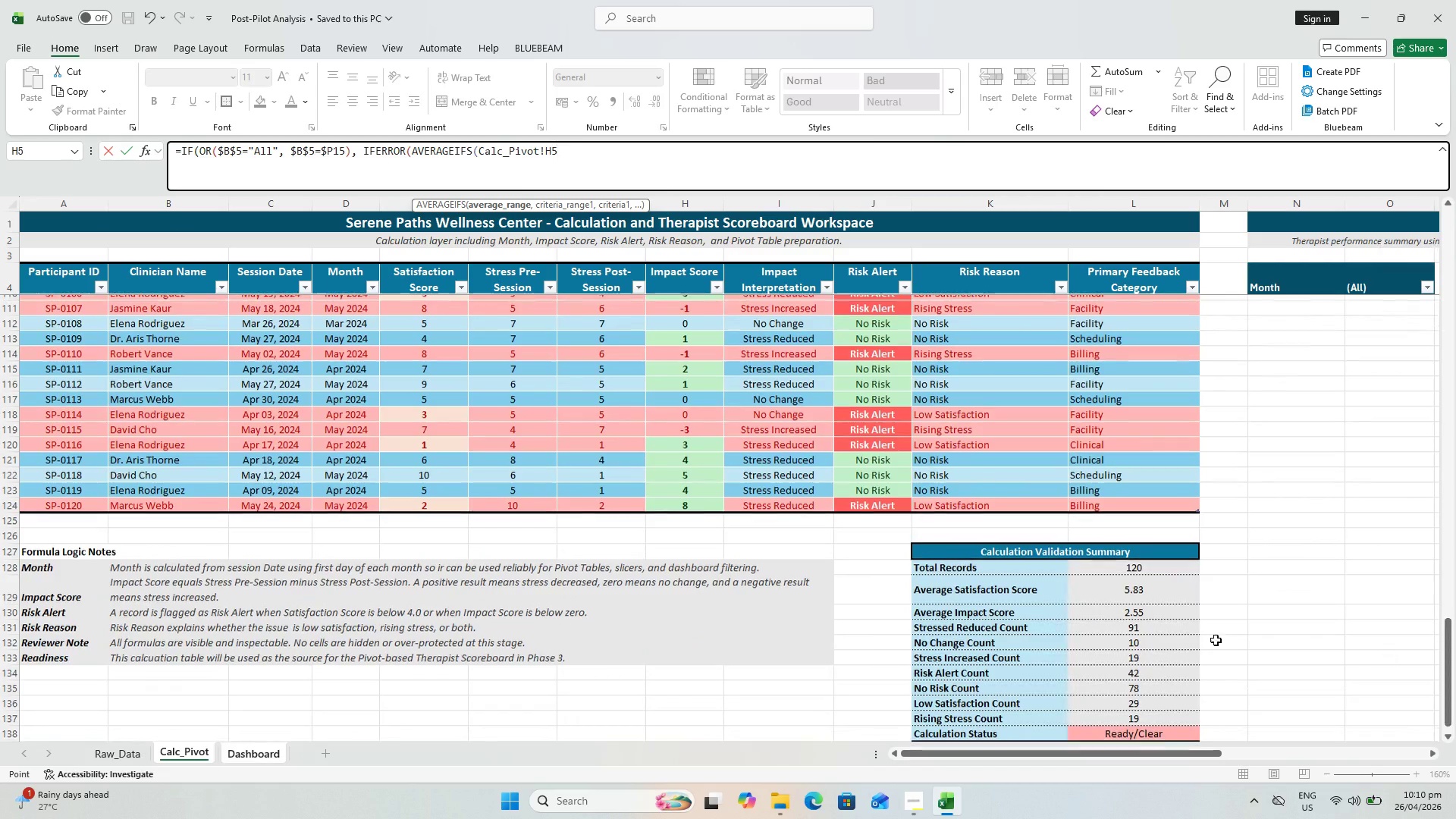 
hold_key(key=ShiftLeft, duration=1.09)
left_click([699, 504])
 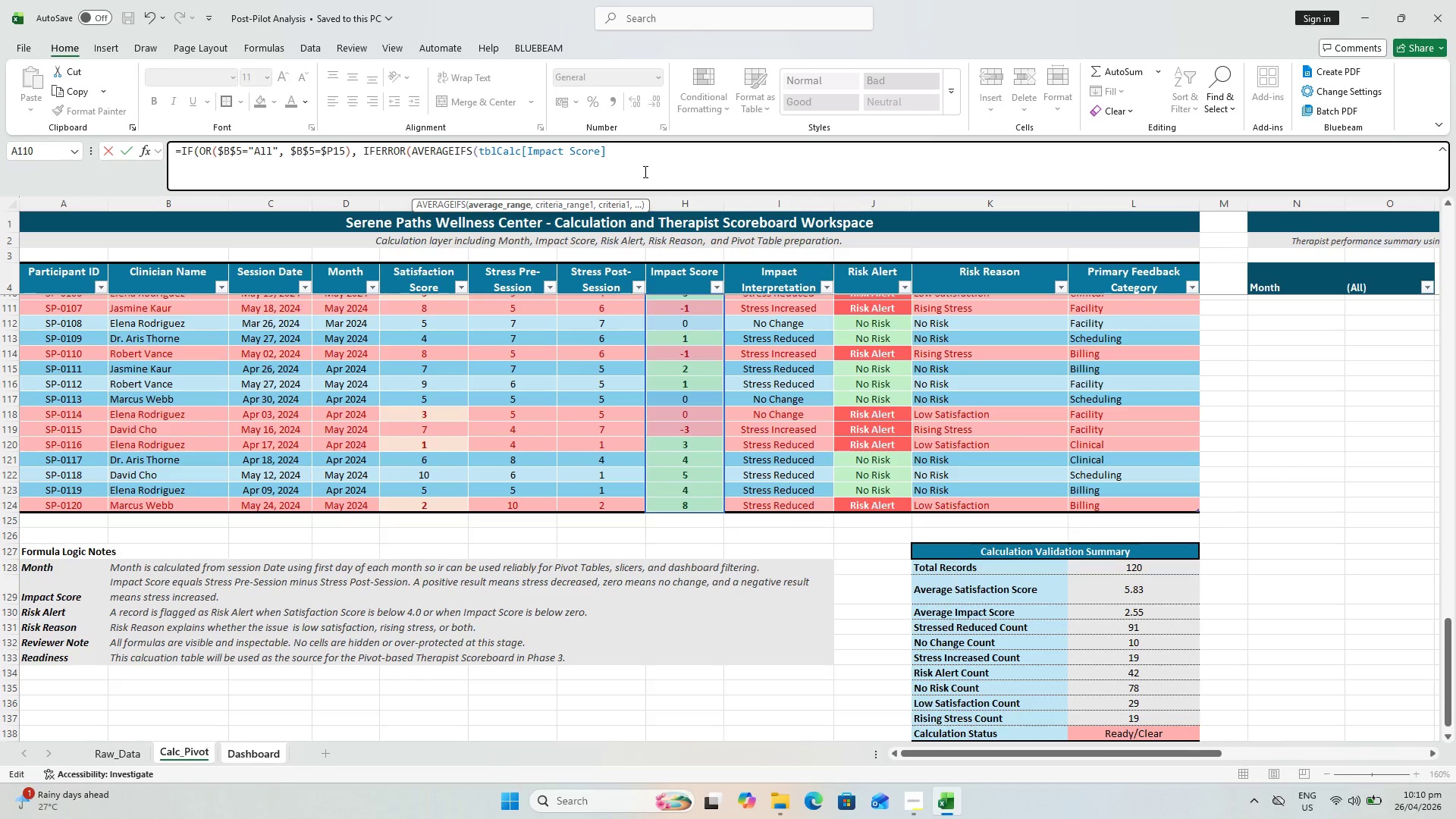 
key(Comma)
 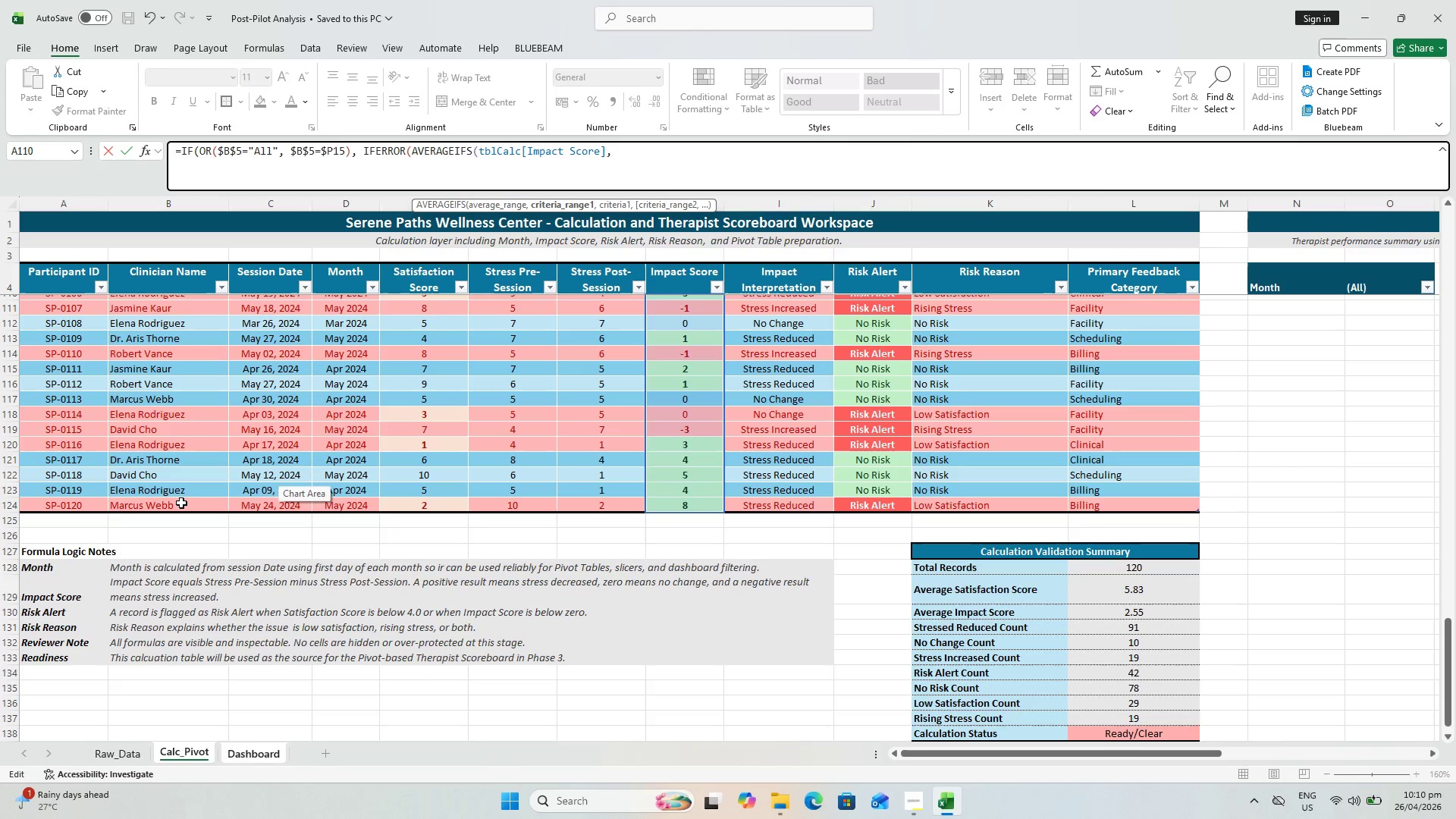 
wait(7.25)
 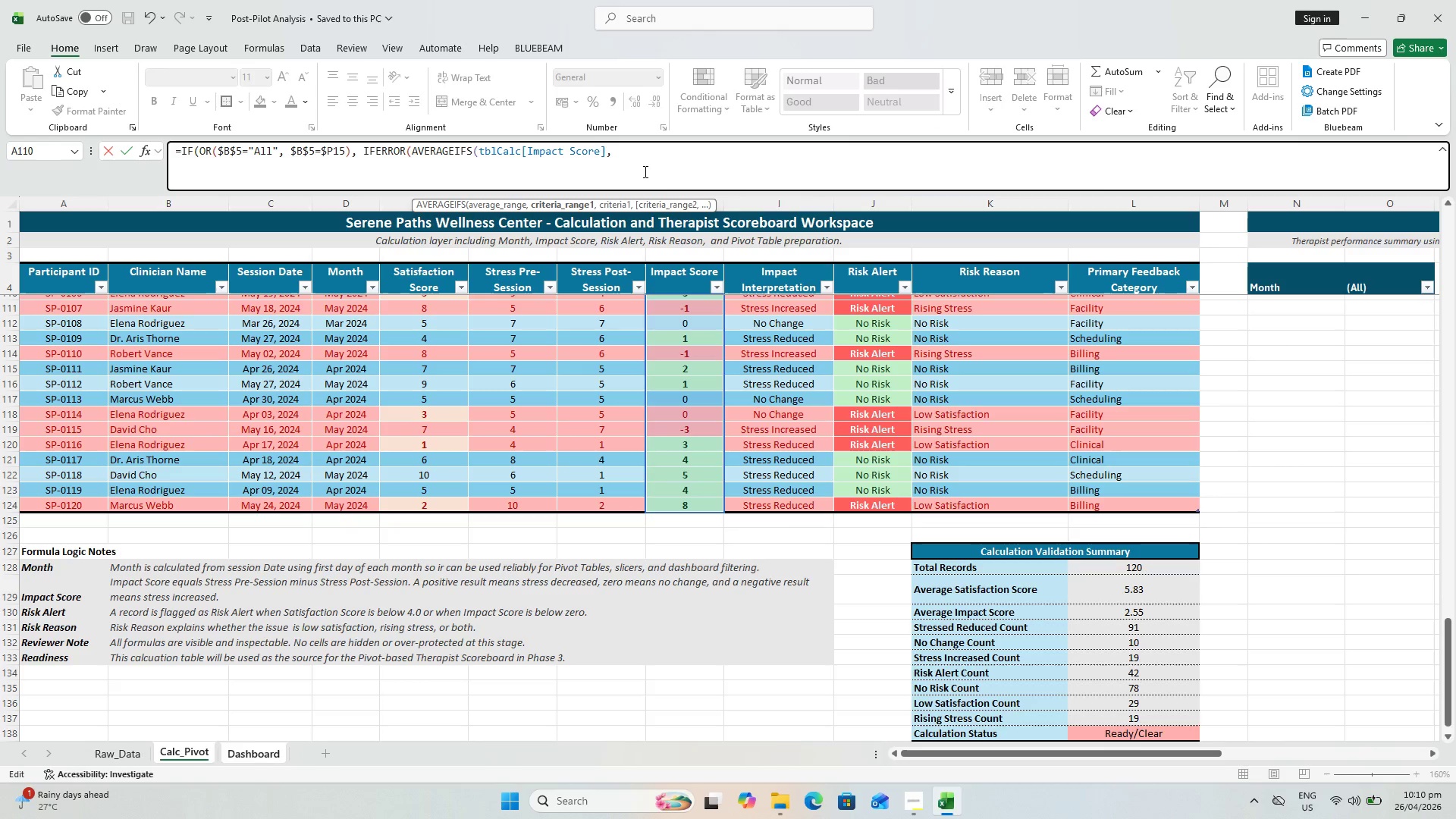 
left_click_drag(start_coordinate=[1445, 628], to_coordinate=[1451, 210])
 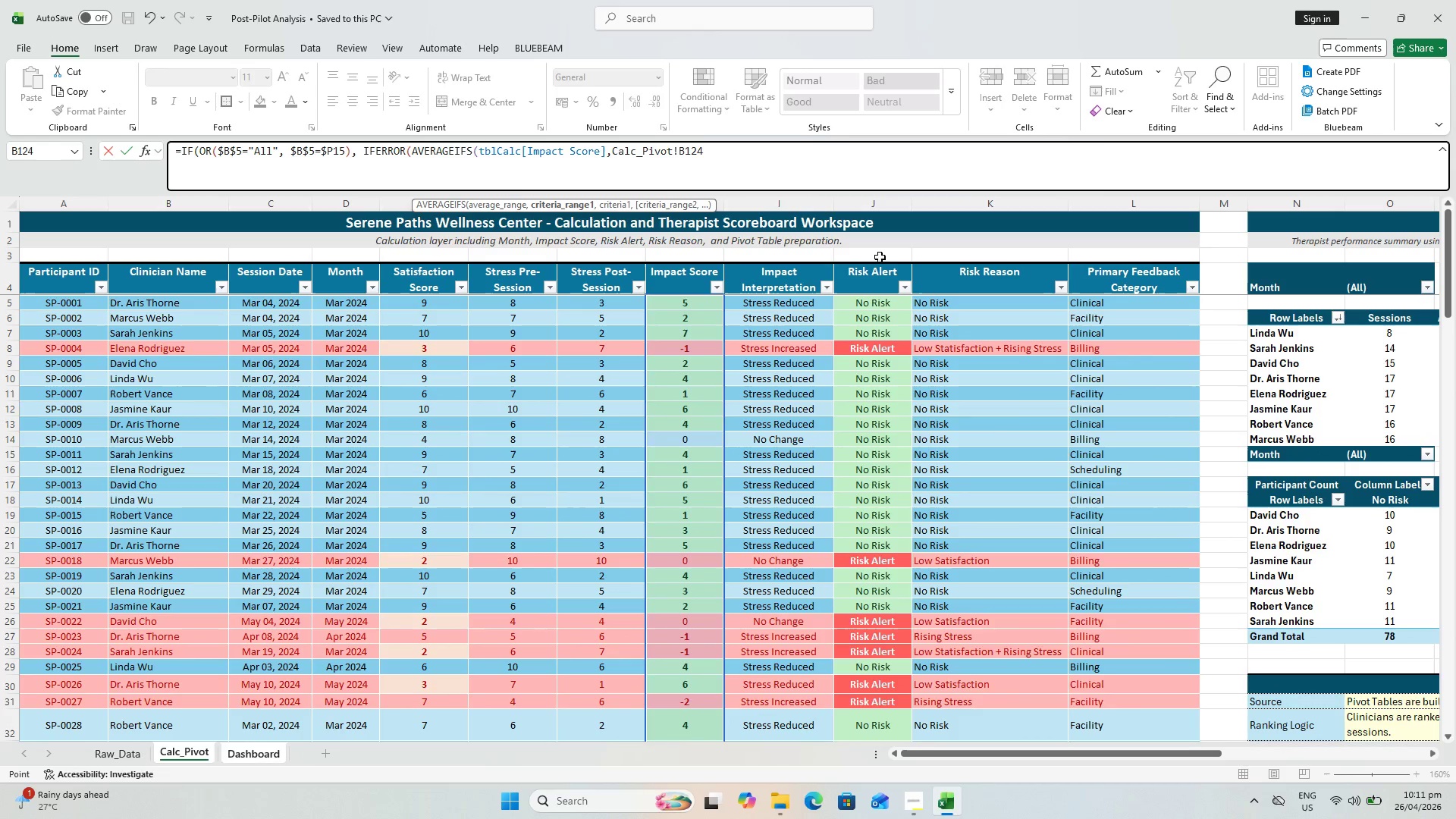 
hold_key(key=ShiftLeft, duration=1.09)
left_click([134, 298])
 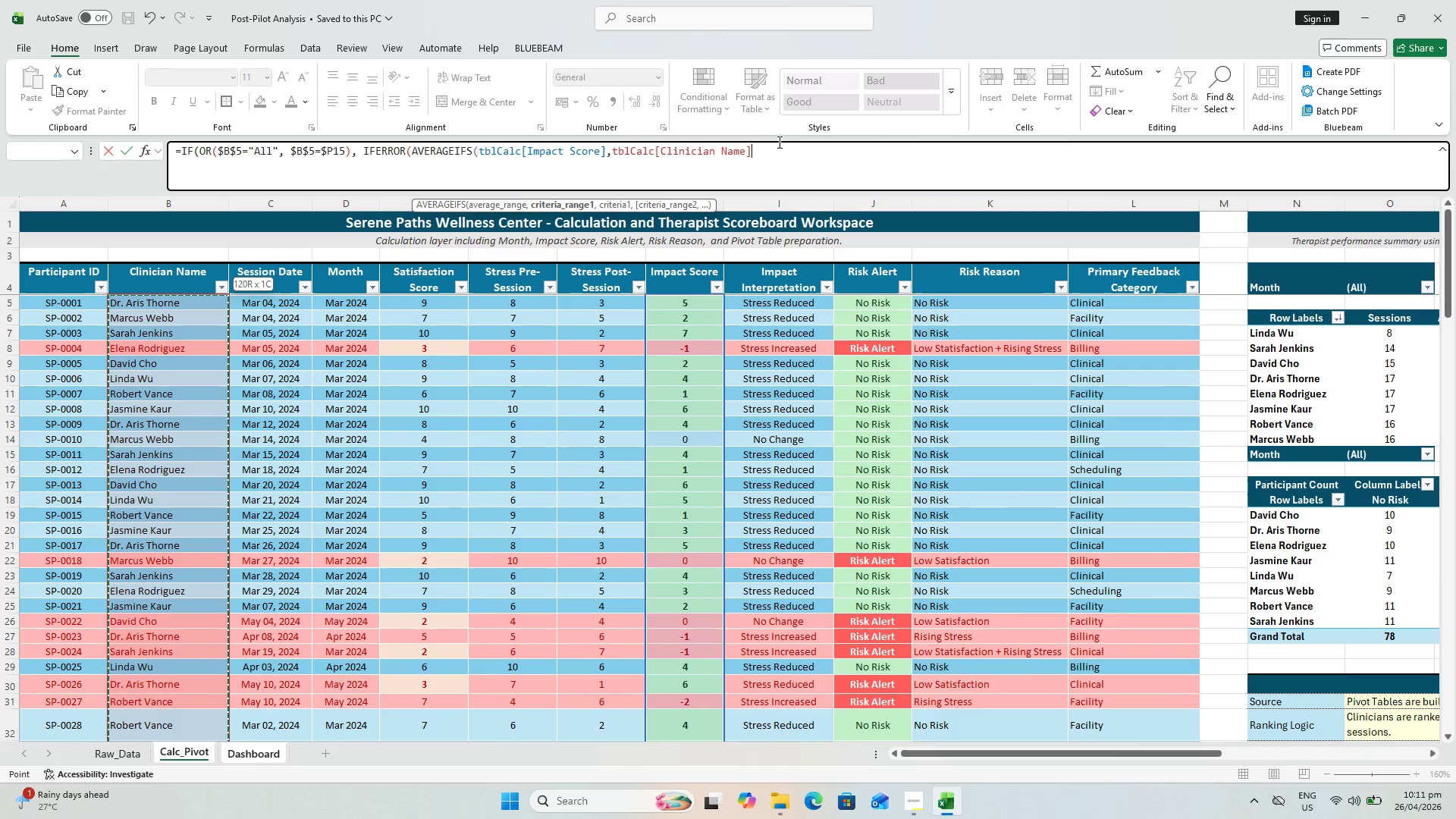 
key(Comma)
 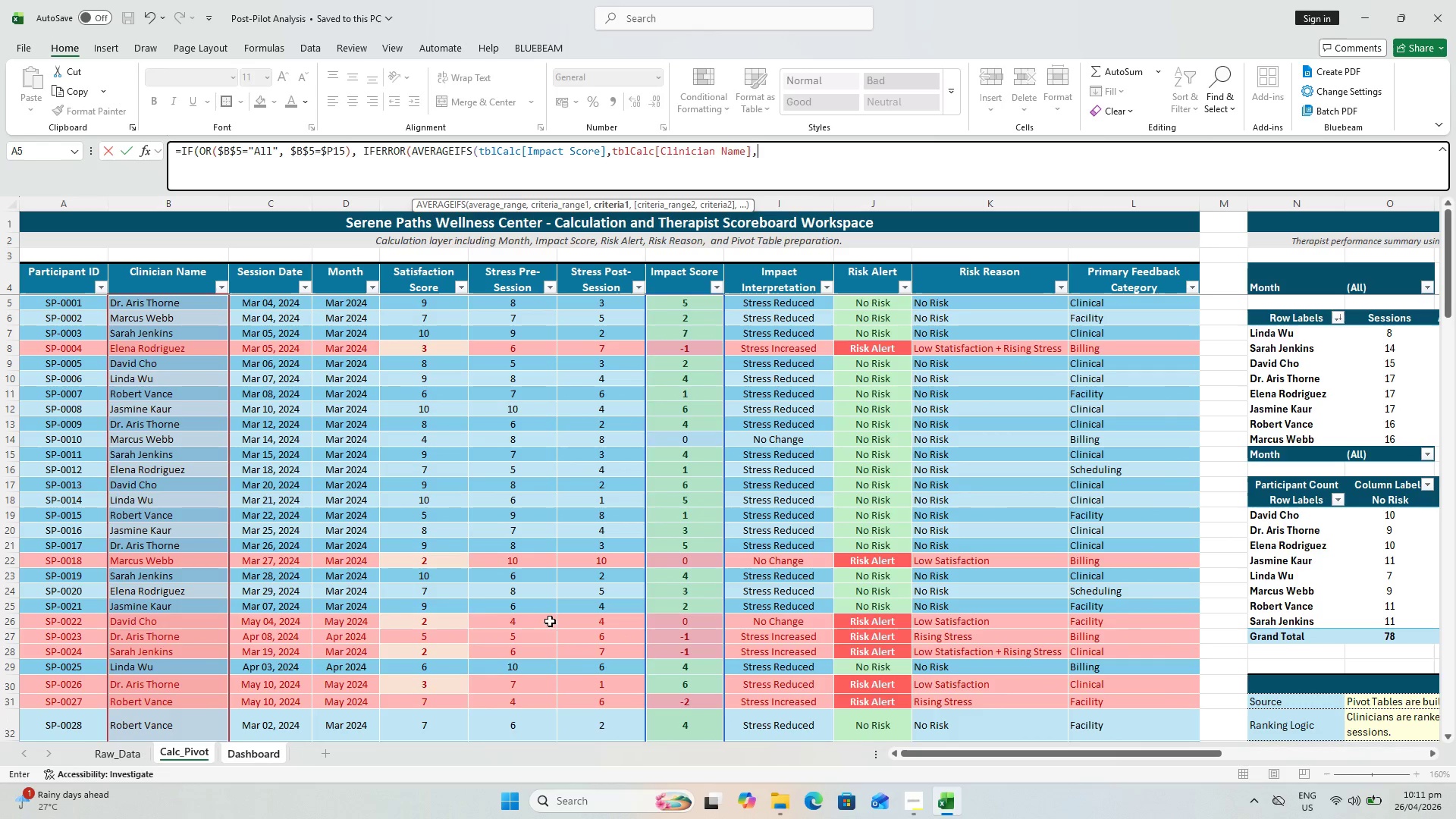 
left_click([270, 752])
 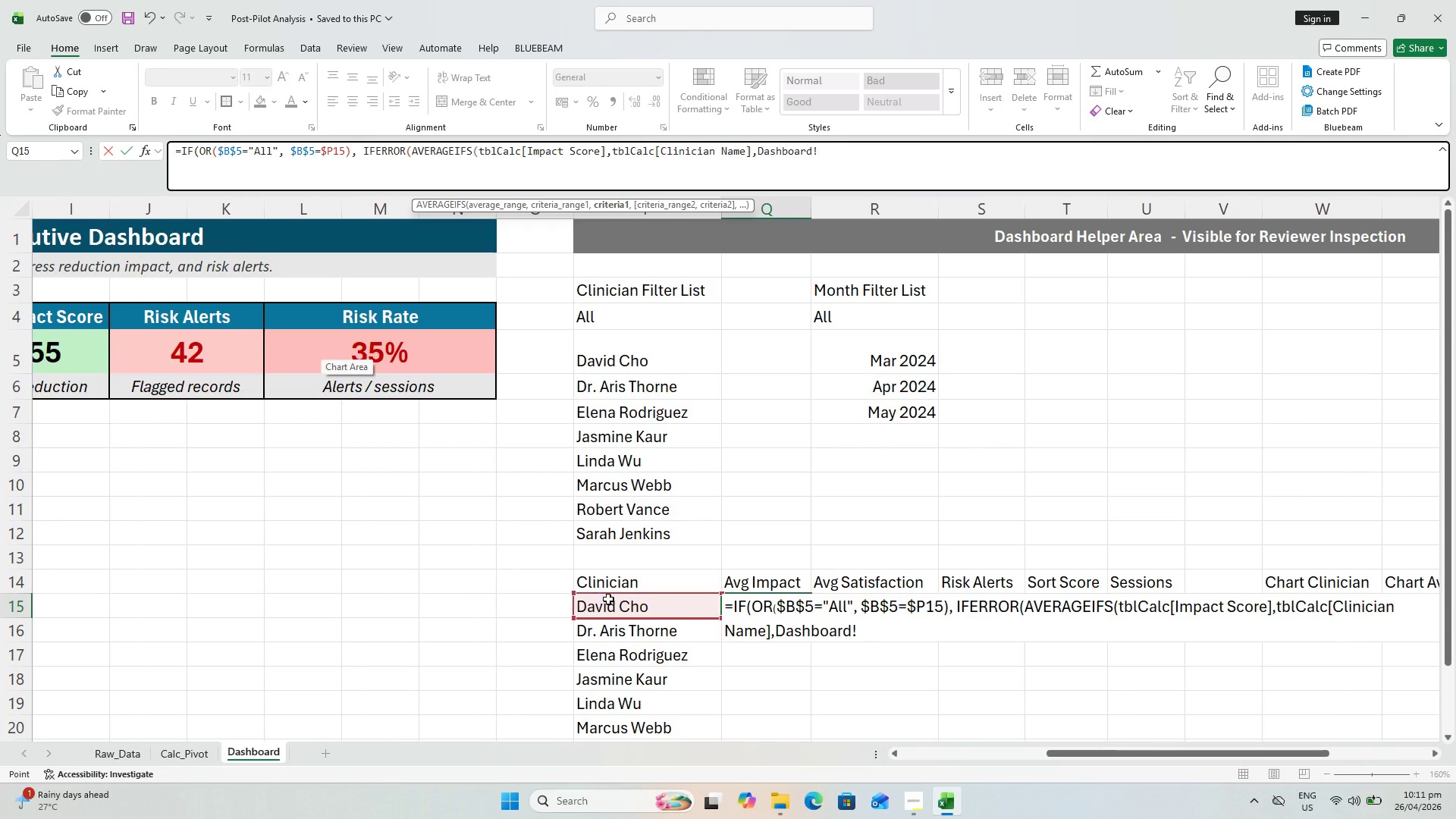 
left_click([626, 612])
 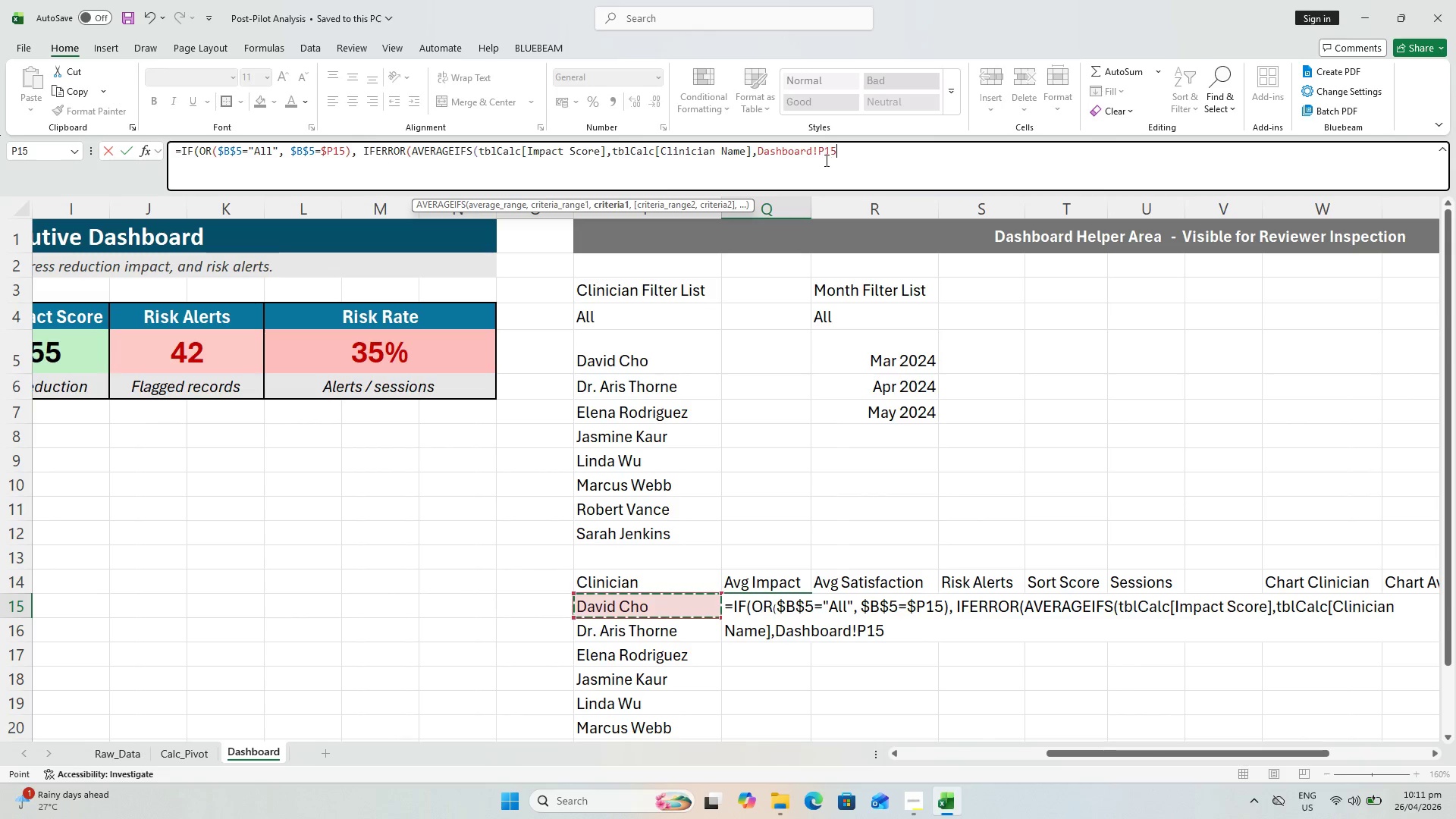 
left_click([824, 158])
 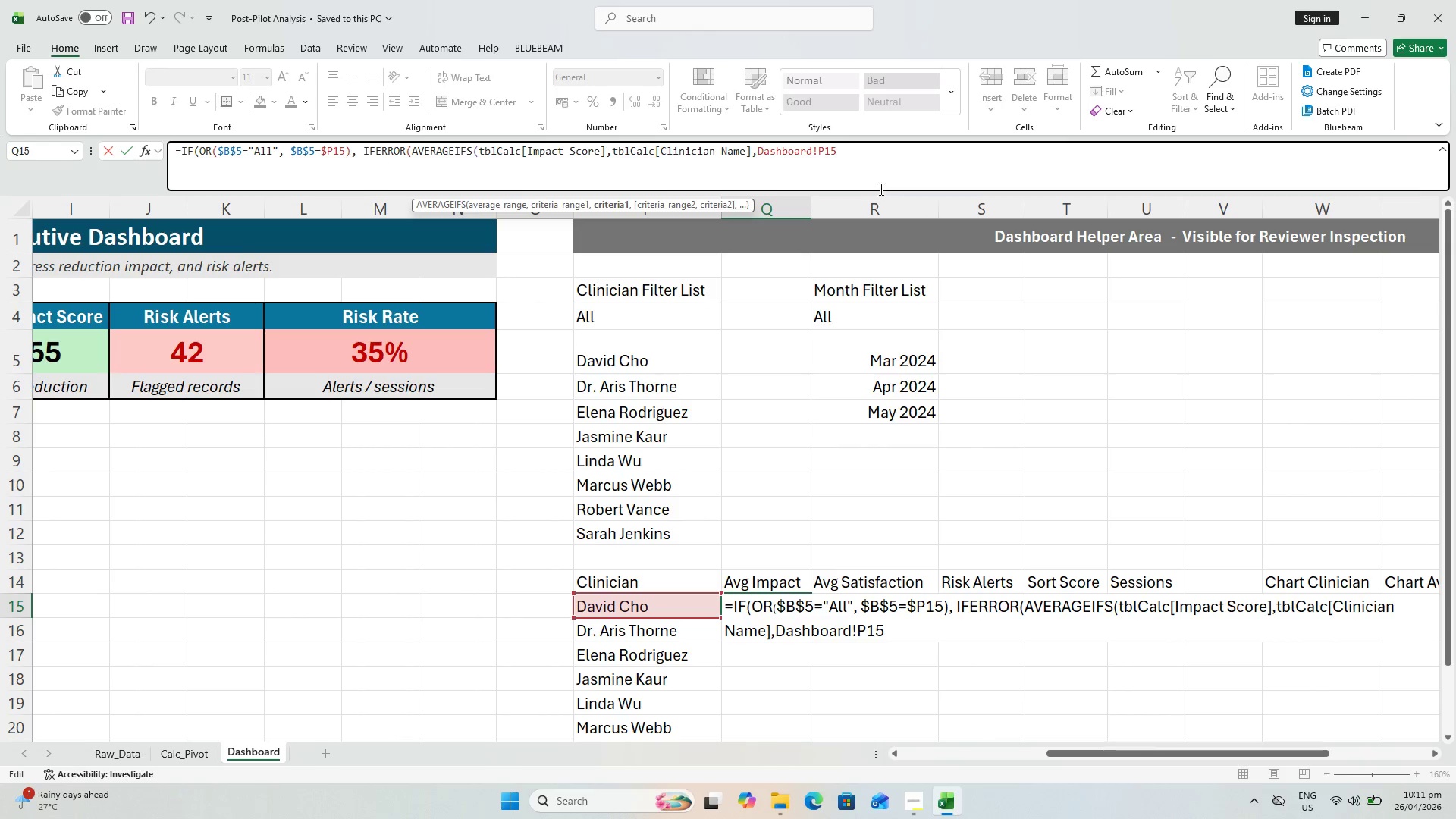 
key(F4)
 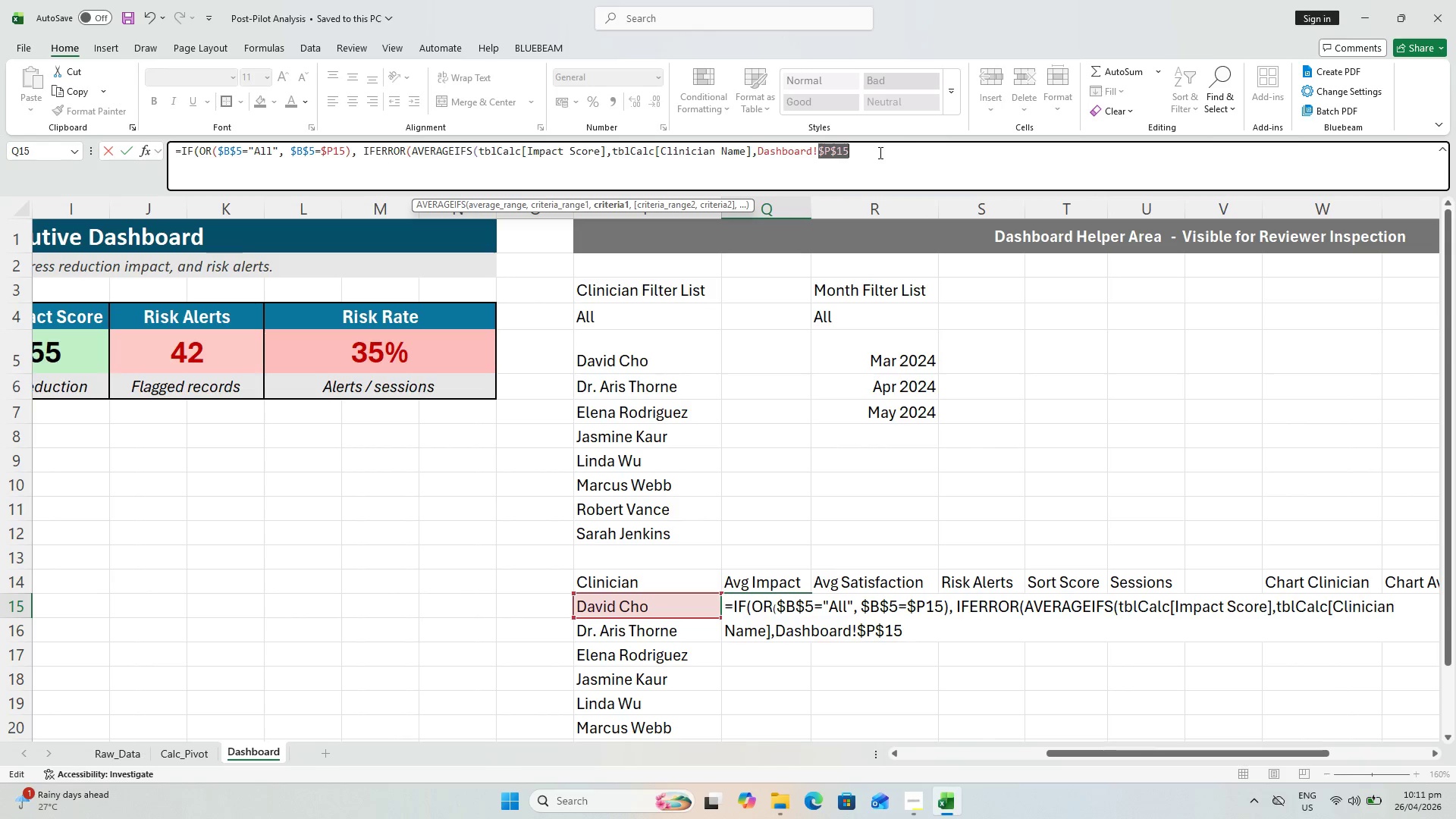 
key(F4)
 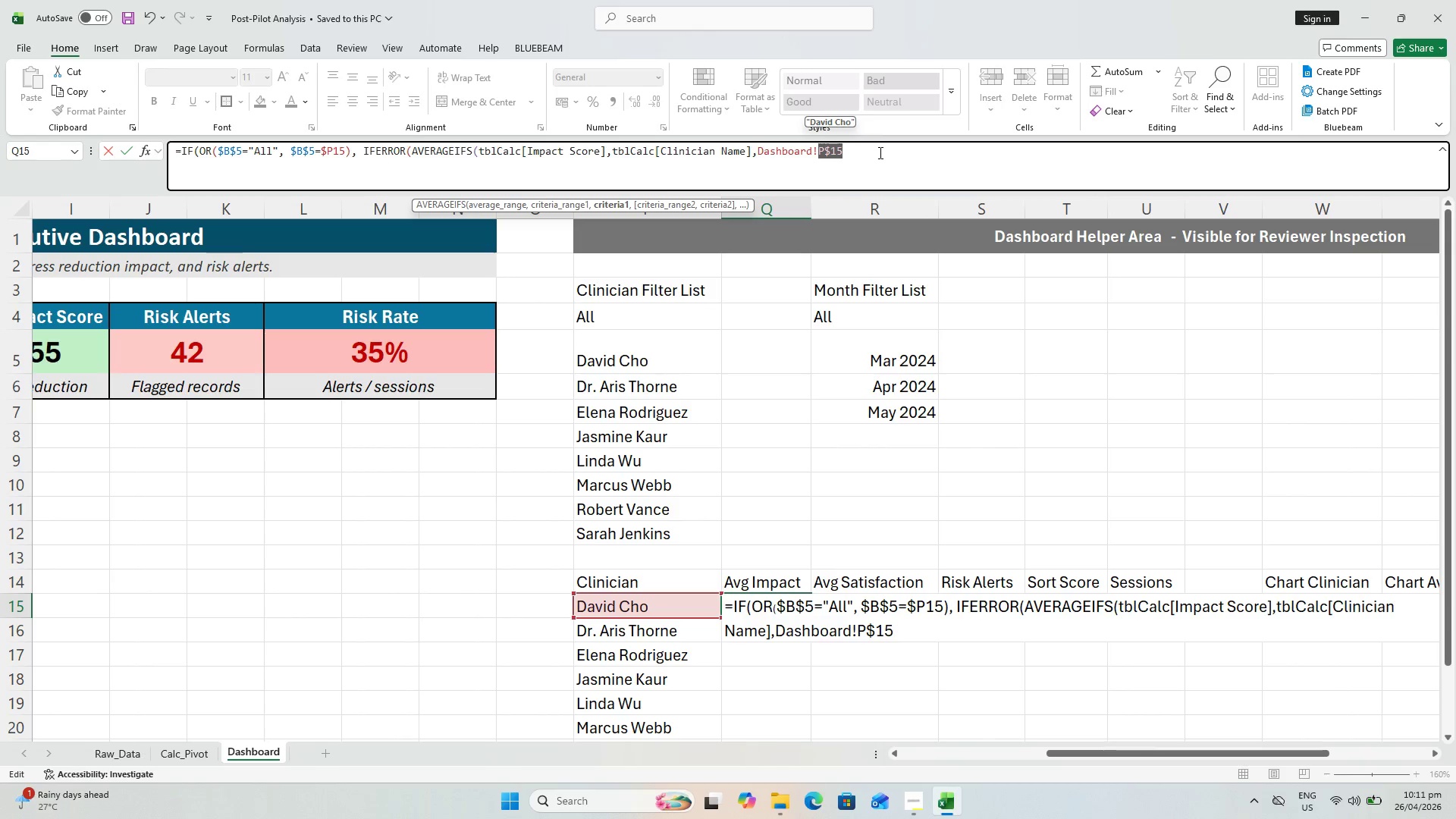 
key(F4)
 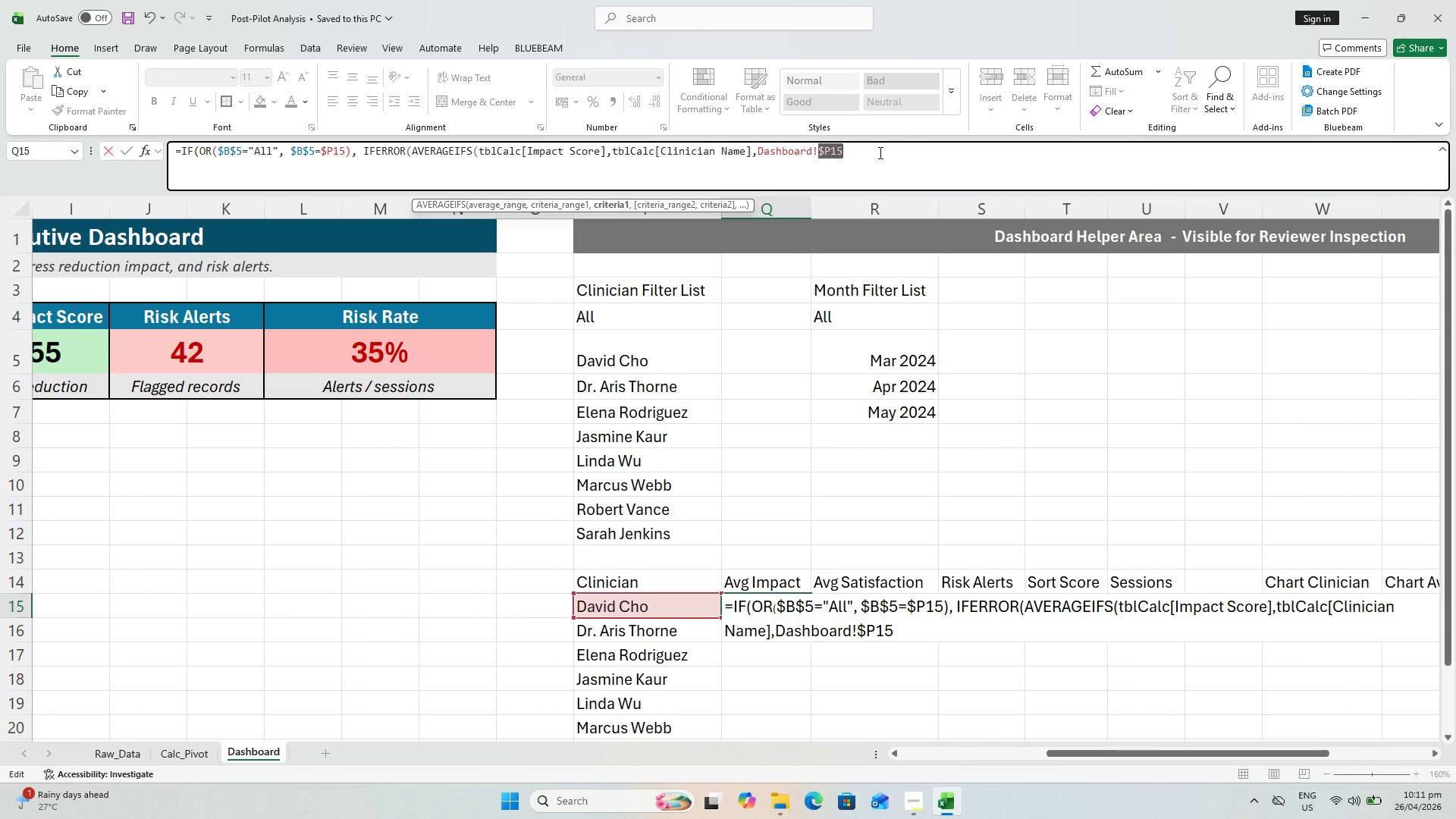 
left_click([879, 152])
 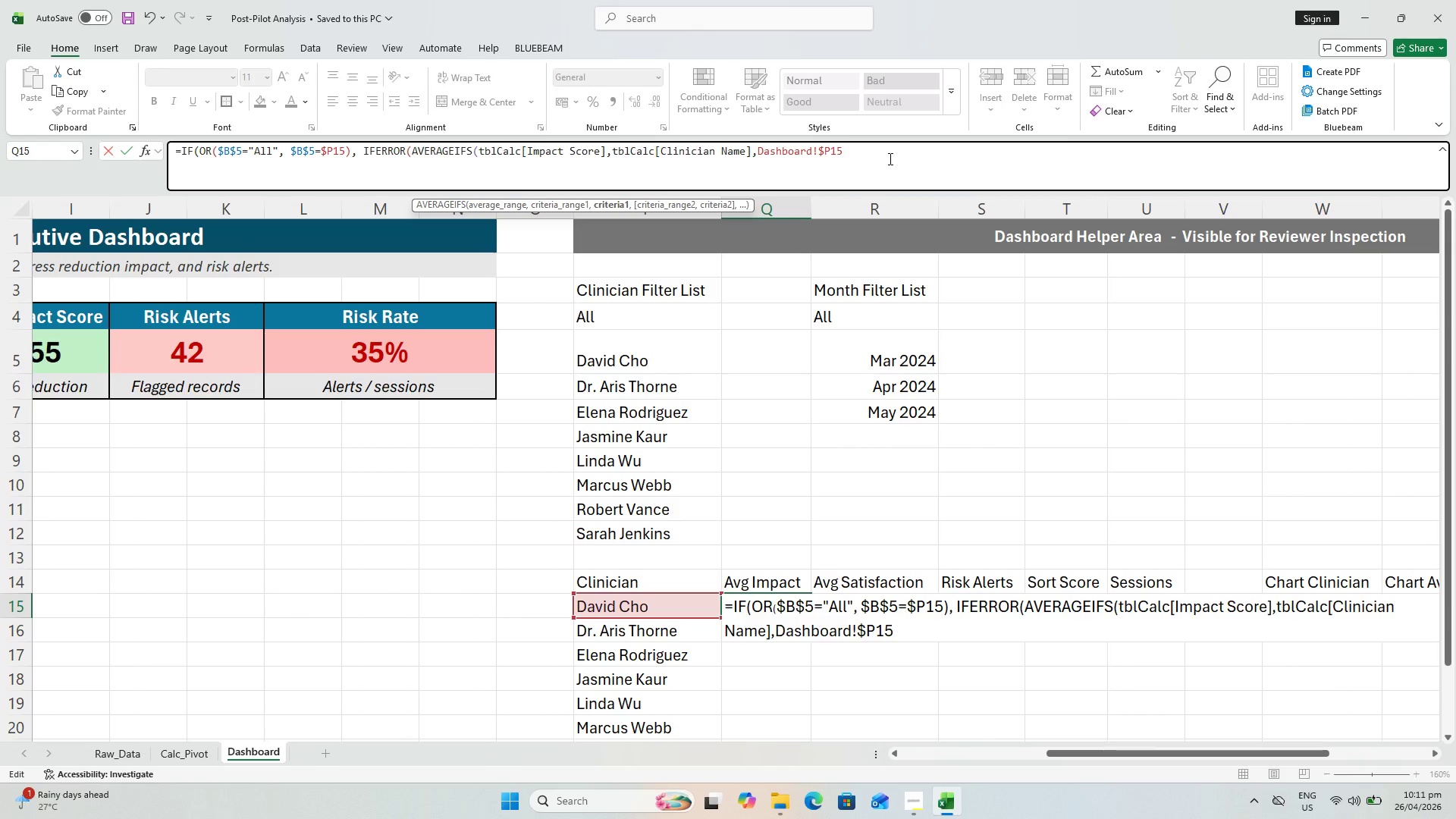 
key(Comma)
 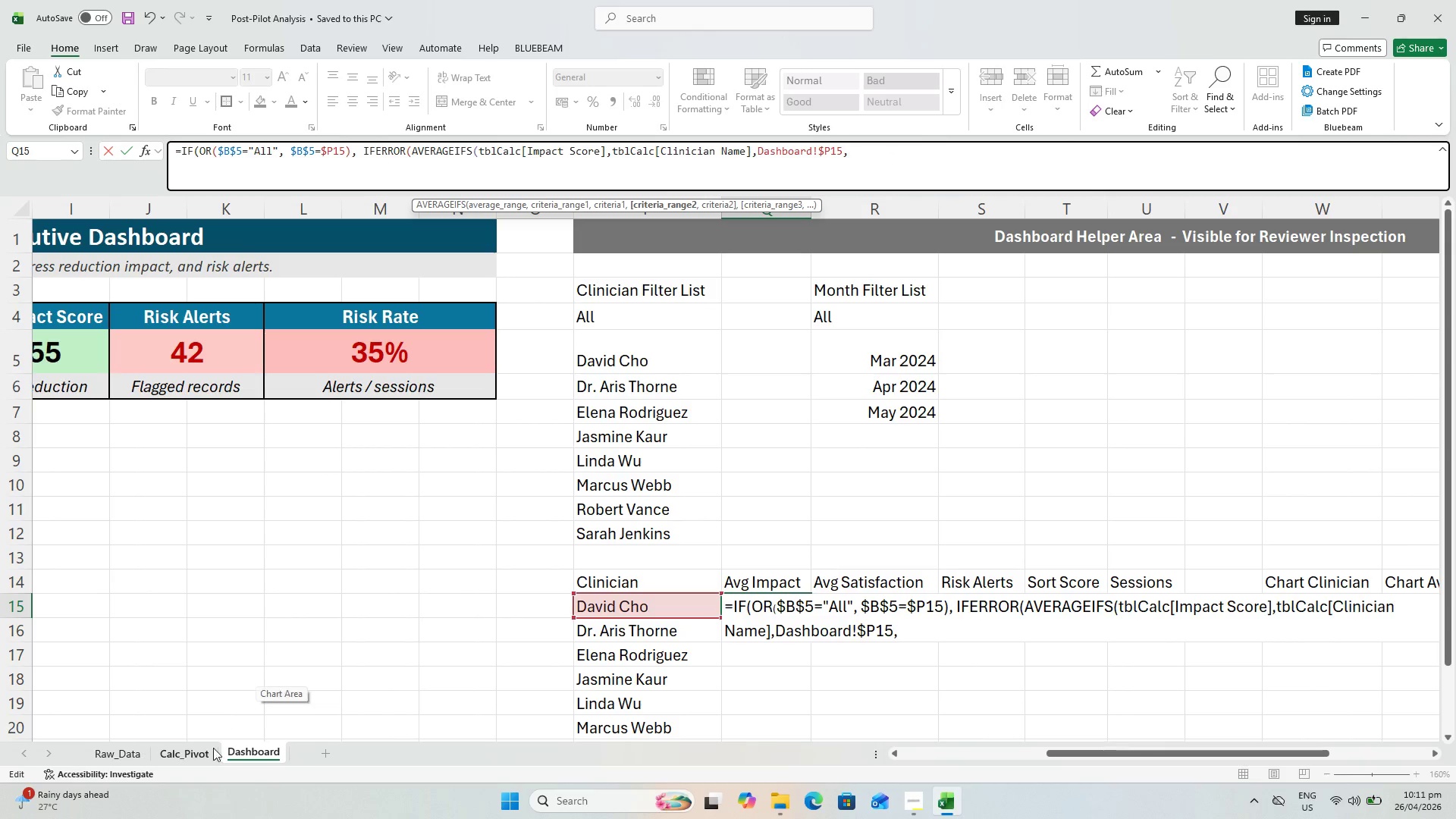 
left_click([208, 752])
 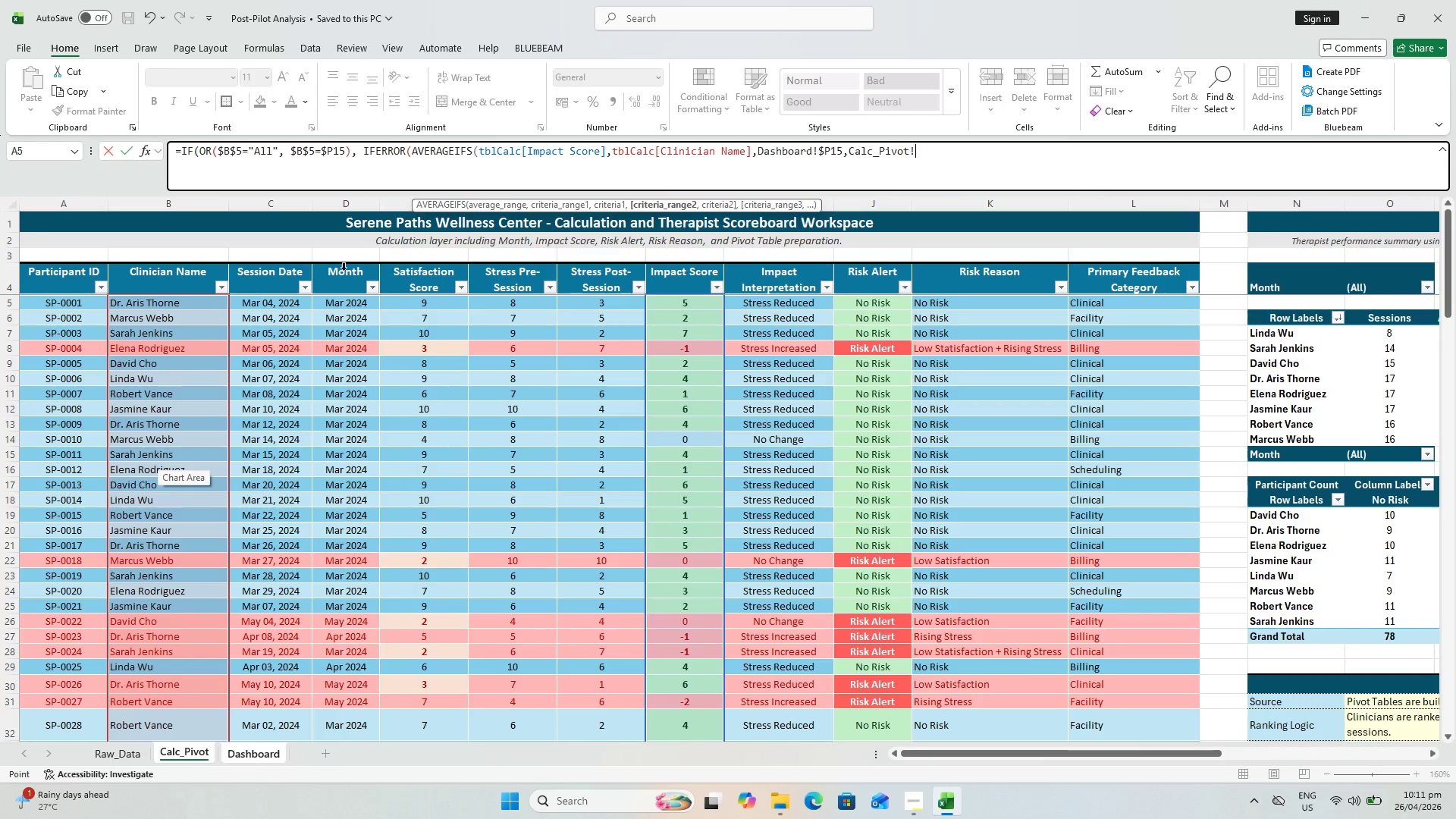 
scroll: coordinate [346, 298], scroll_direction: up, amount: 1.0
 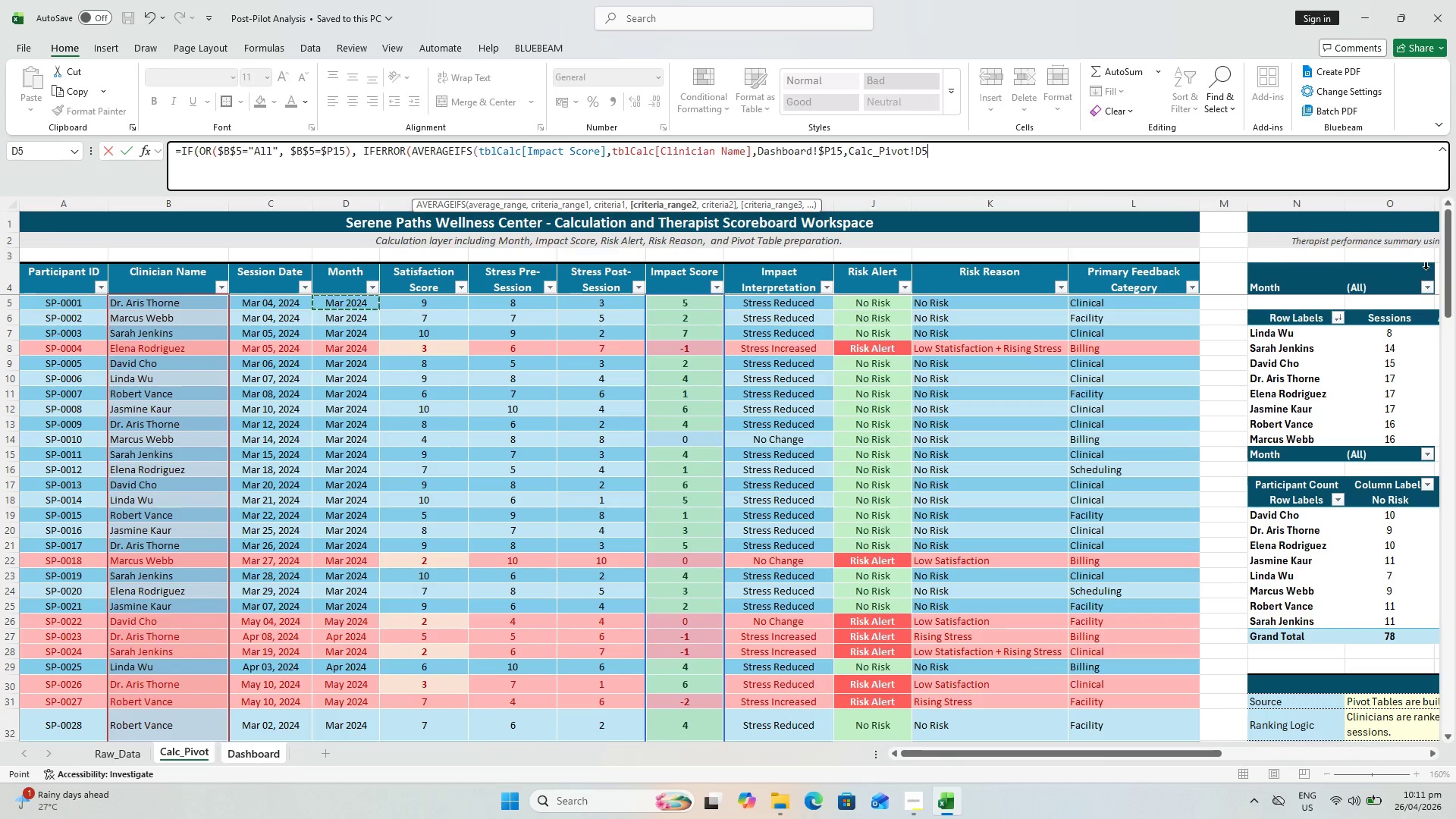 
left_click_drag(start_coordinate=[1446, 249], to_coordinate=[1423, 635])
 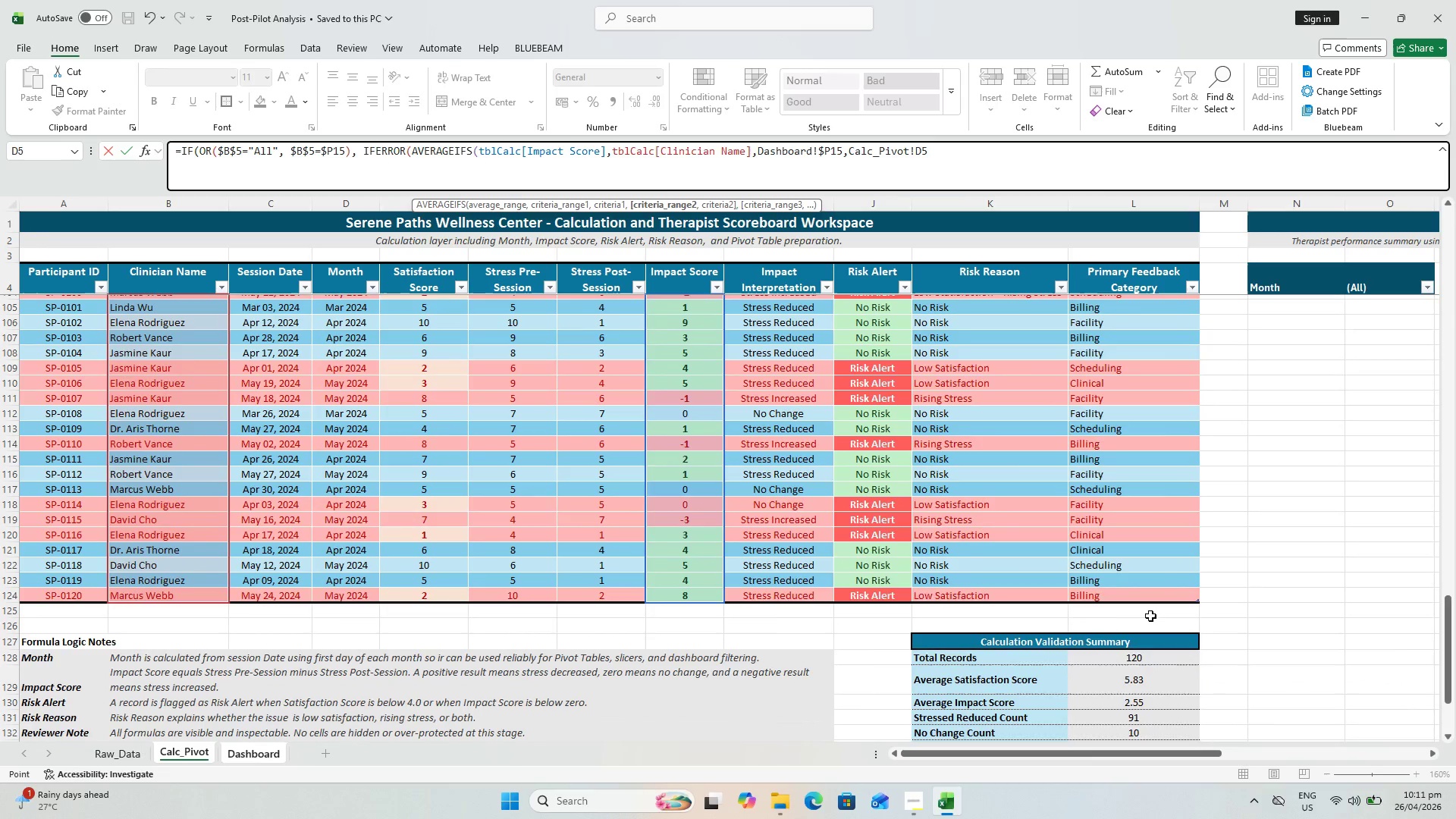 
hold_key(key=ShiftLeft, duration=1.44)
left_click([338, 598])
 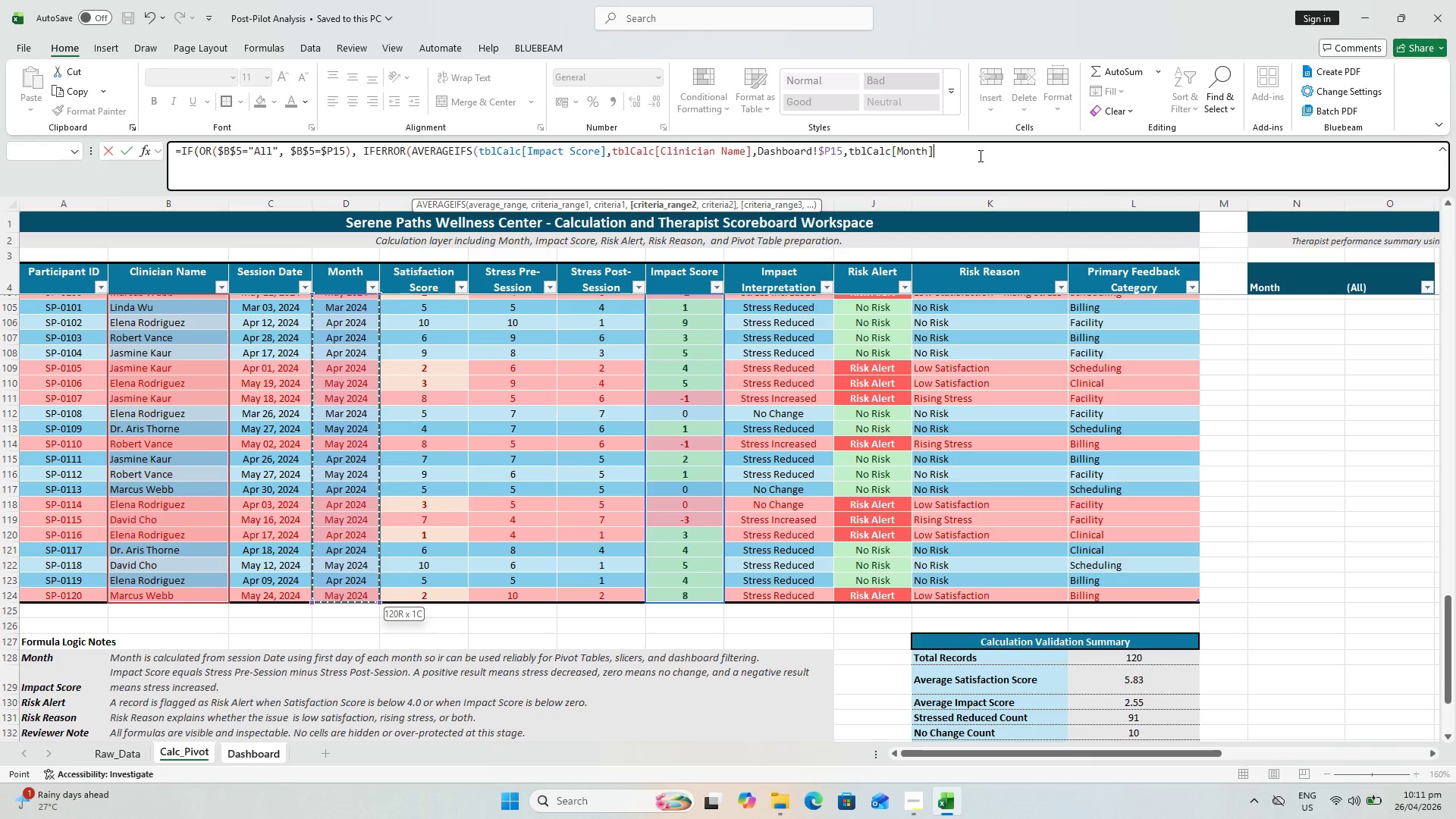 
key(Comma)
 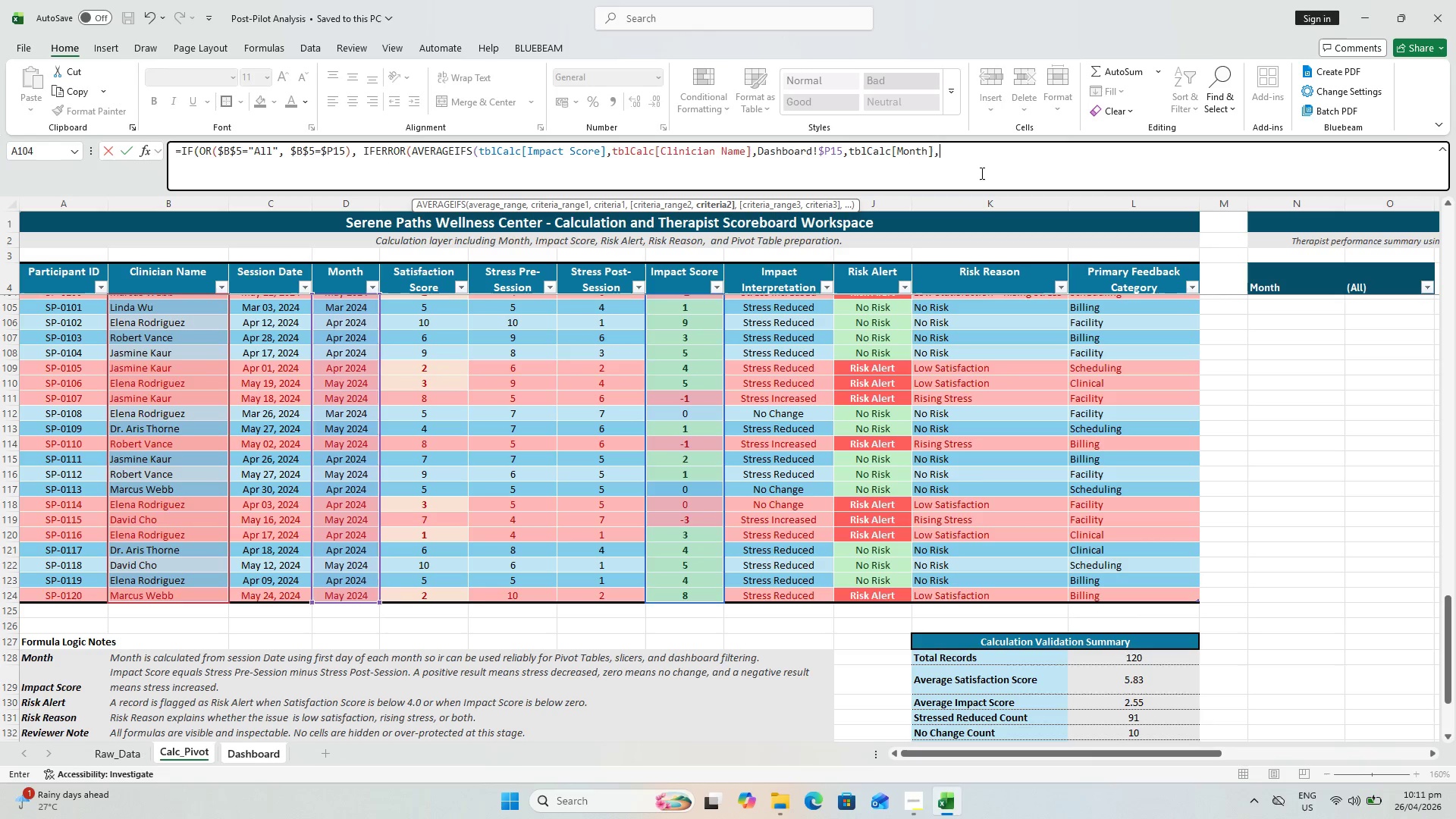 
wait(6.89)
 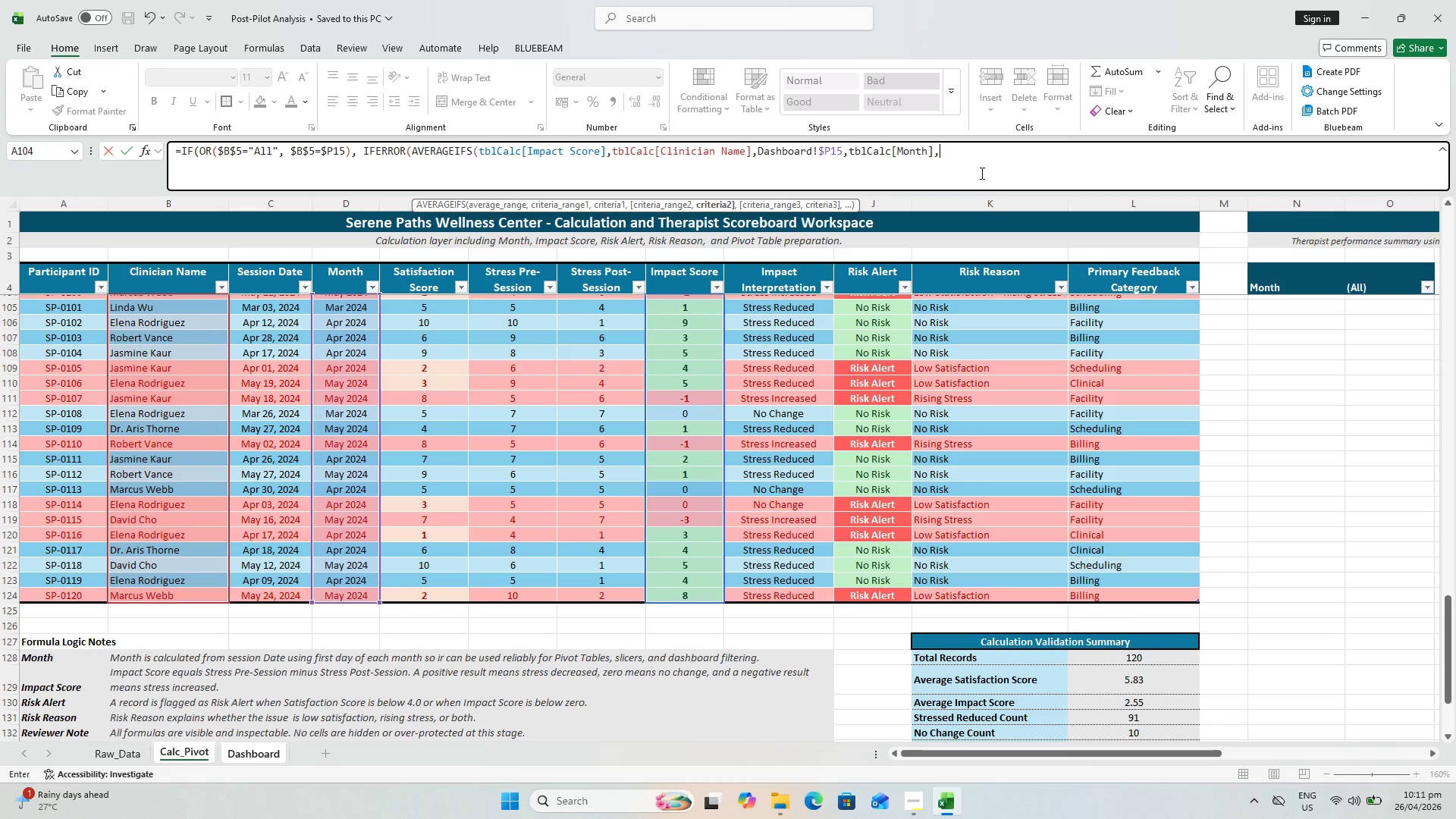 
type(IF()
 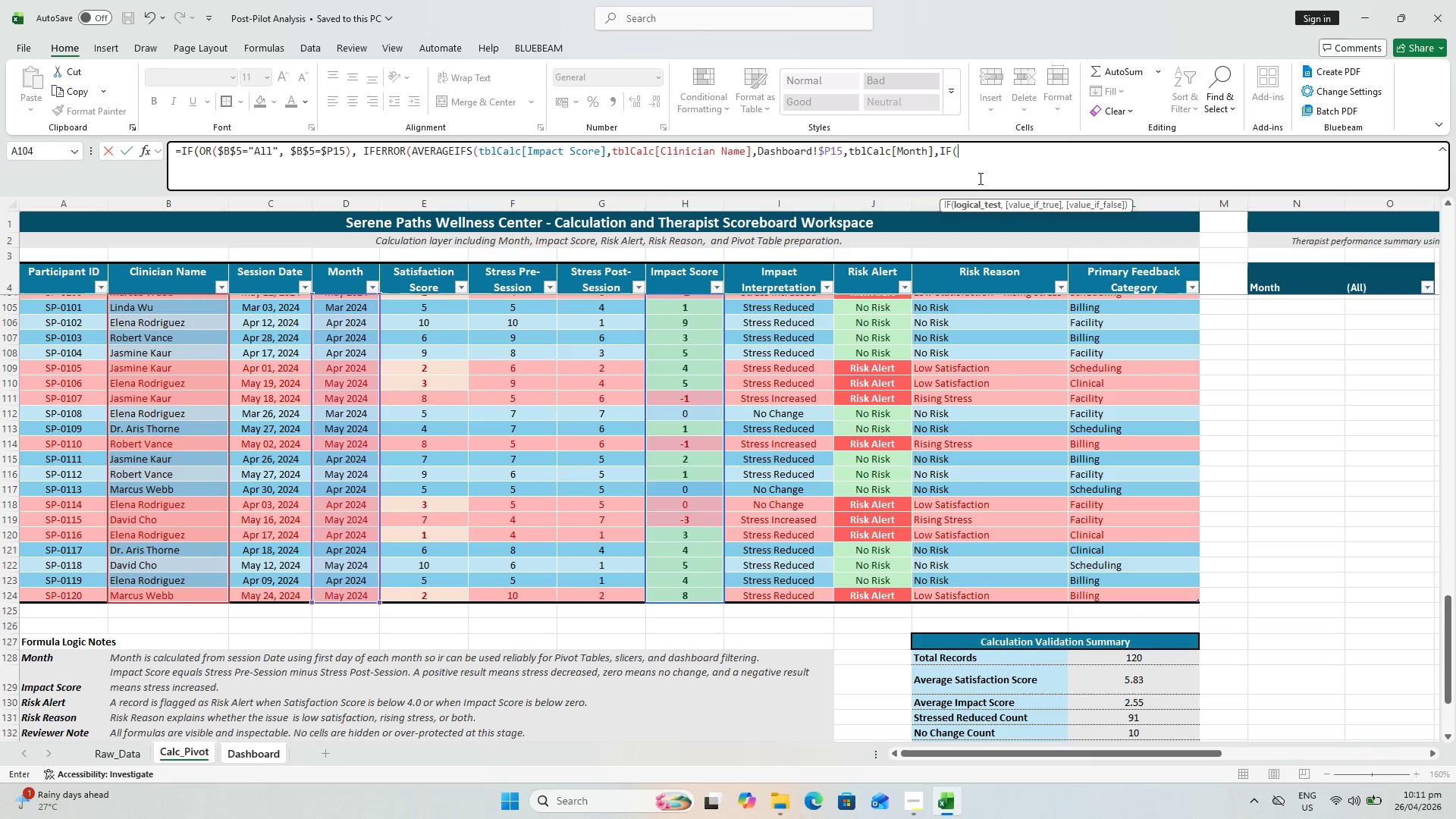 
wait(6.64)
 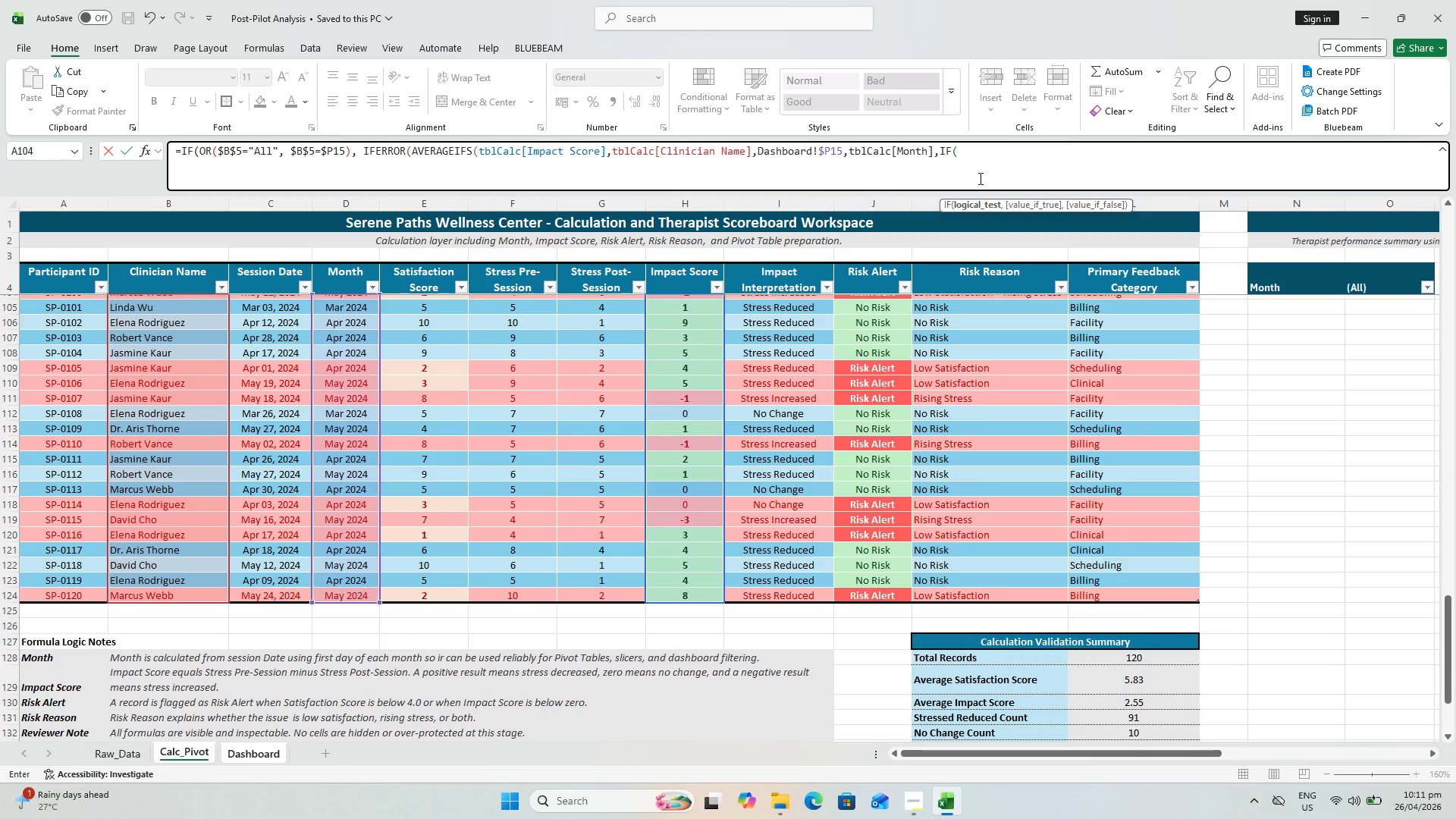 
left_click_drag(start_coordinate=[1068, 755], to_coordinate=[792, 770])
 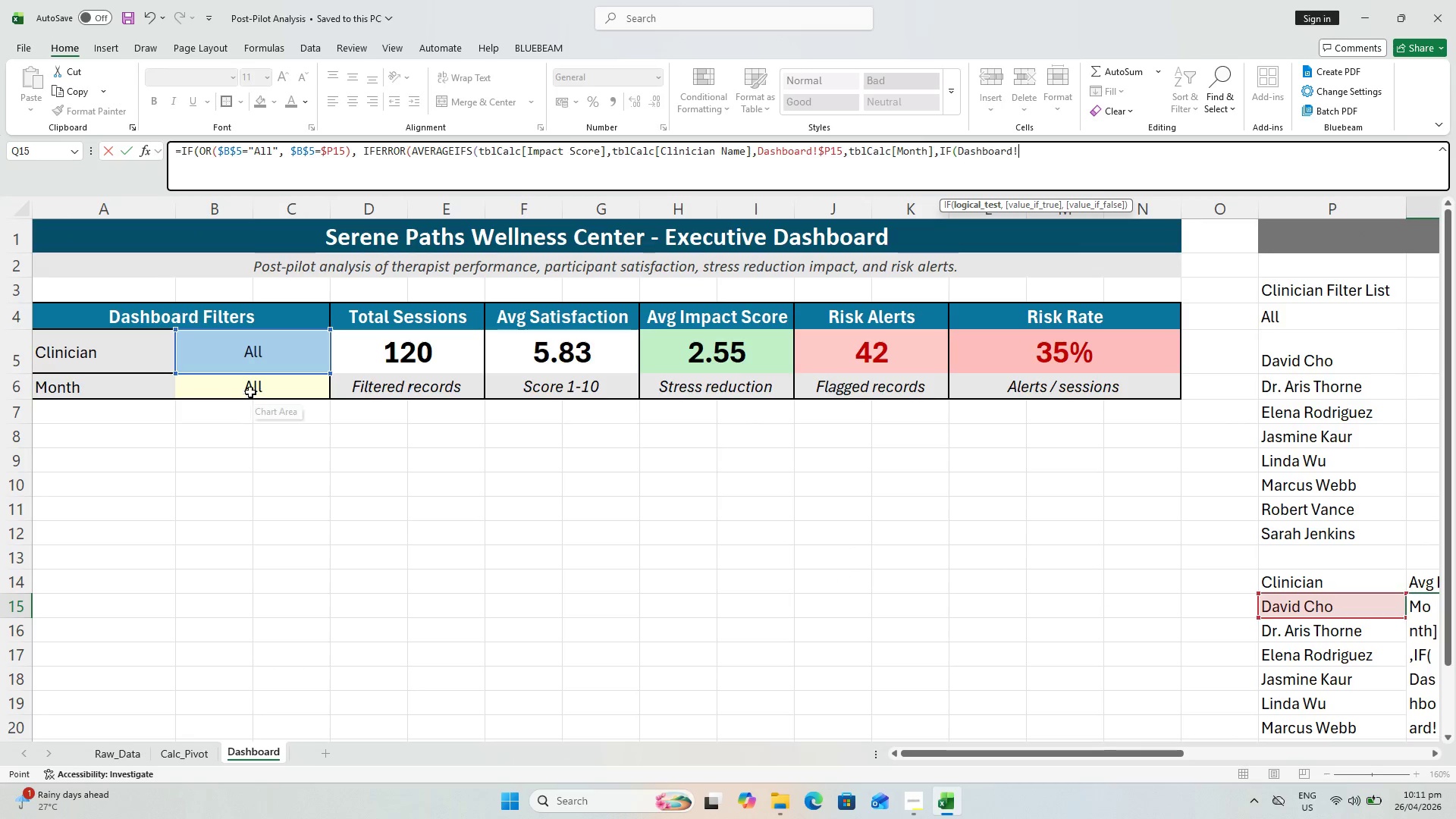 
left_click([252, 386])
 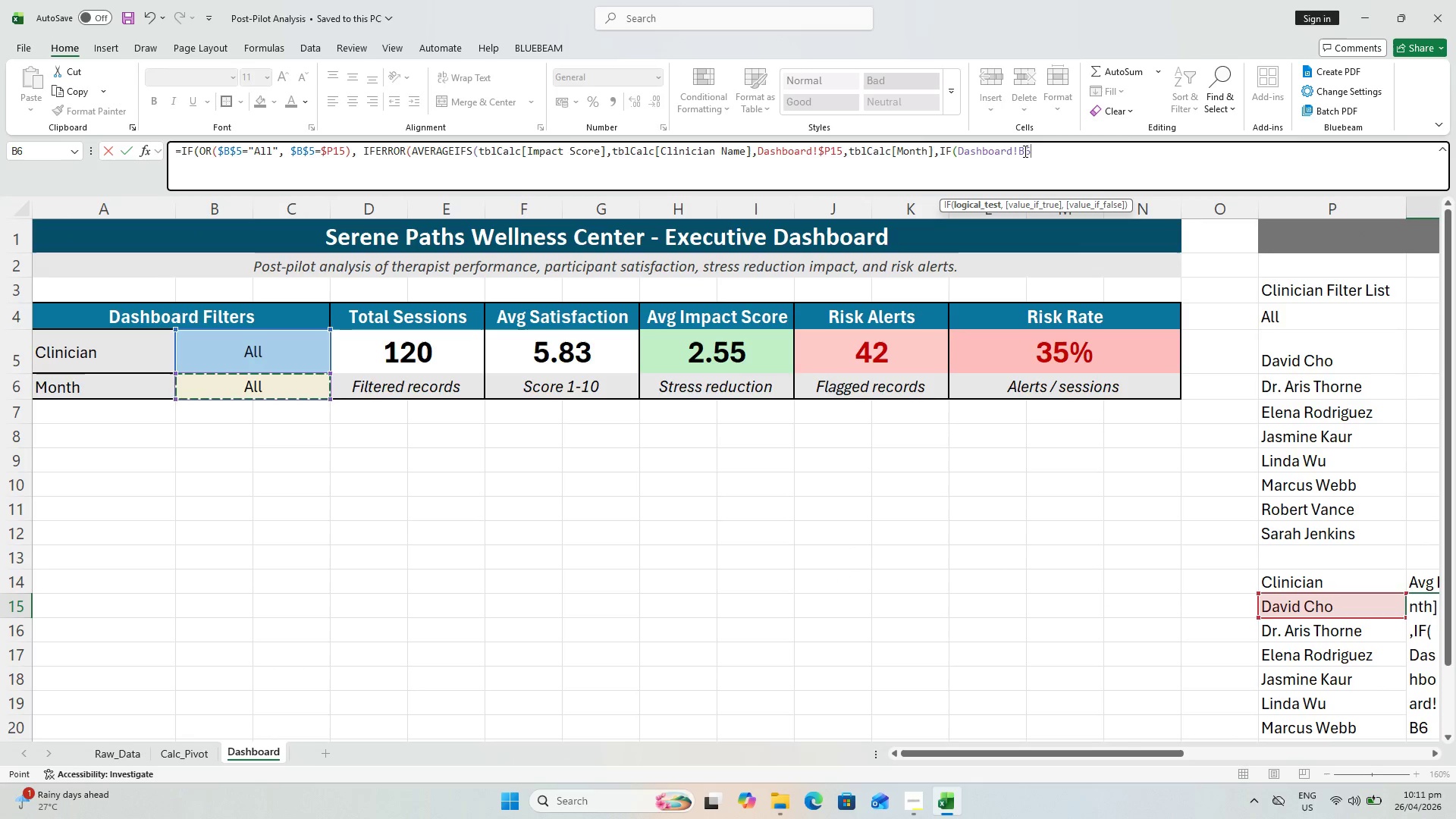 
left_click([1024, 149])
 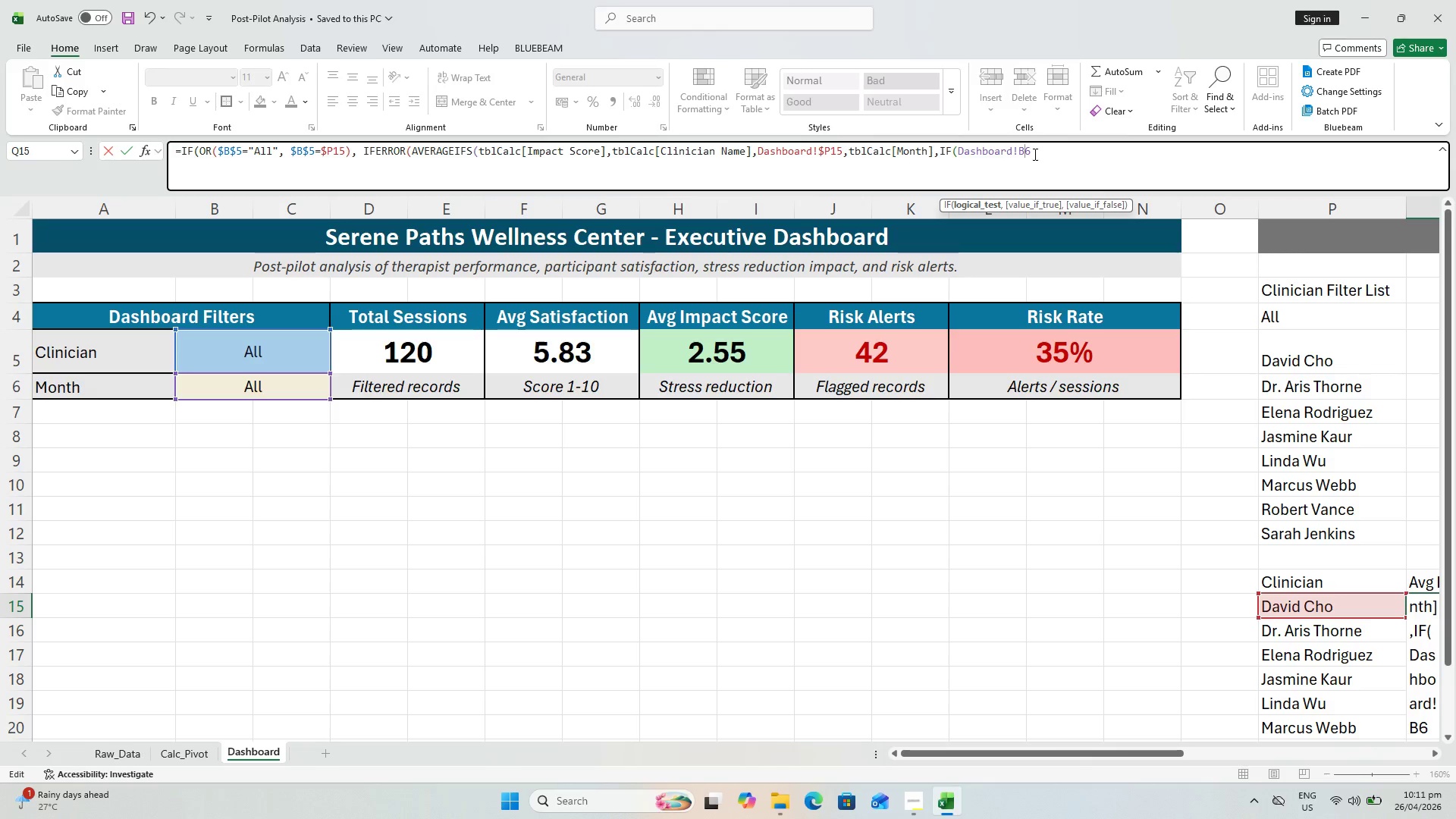 
key(F4)
 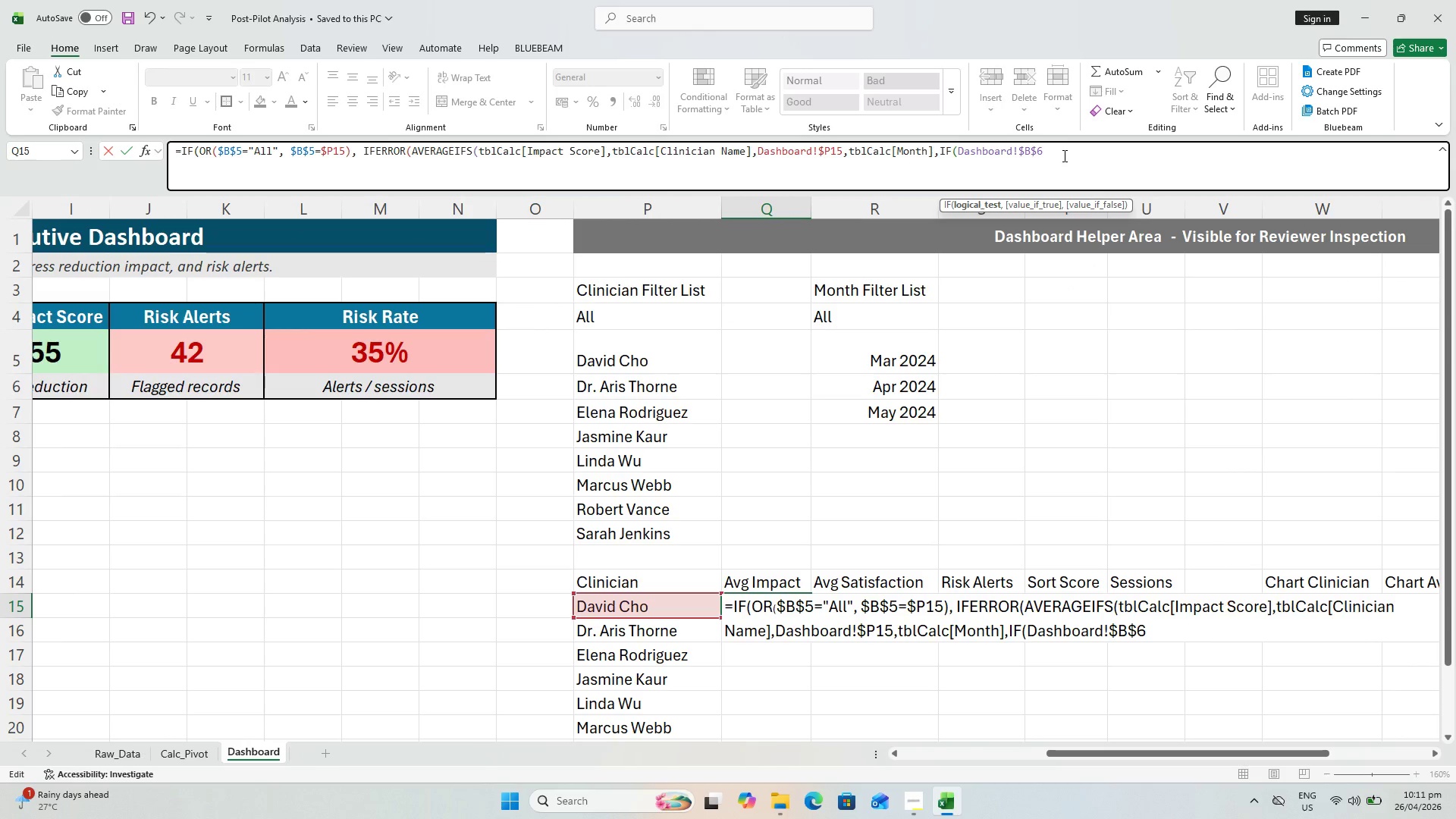 
type(="All",")
 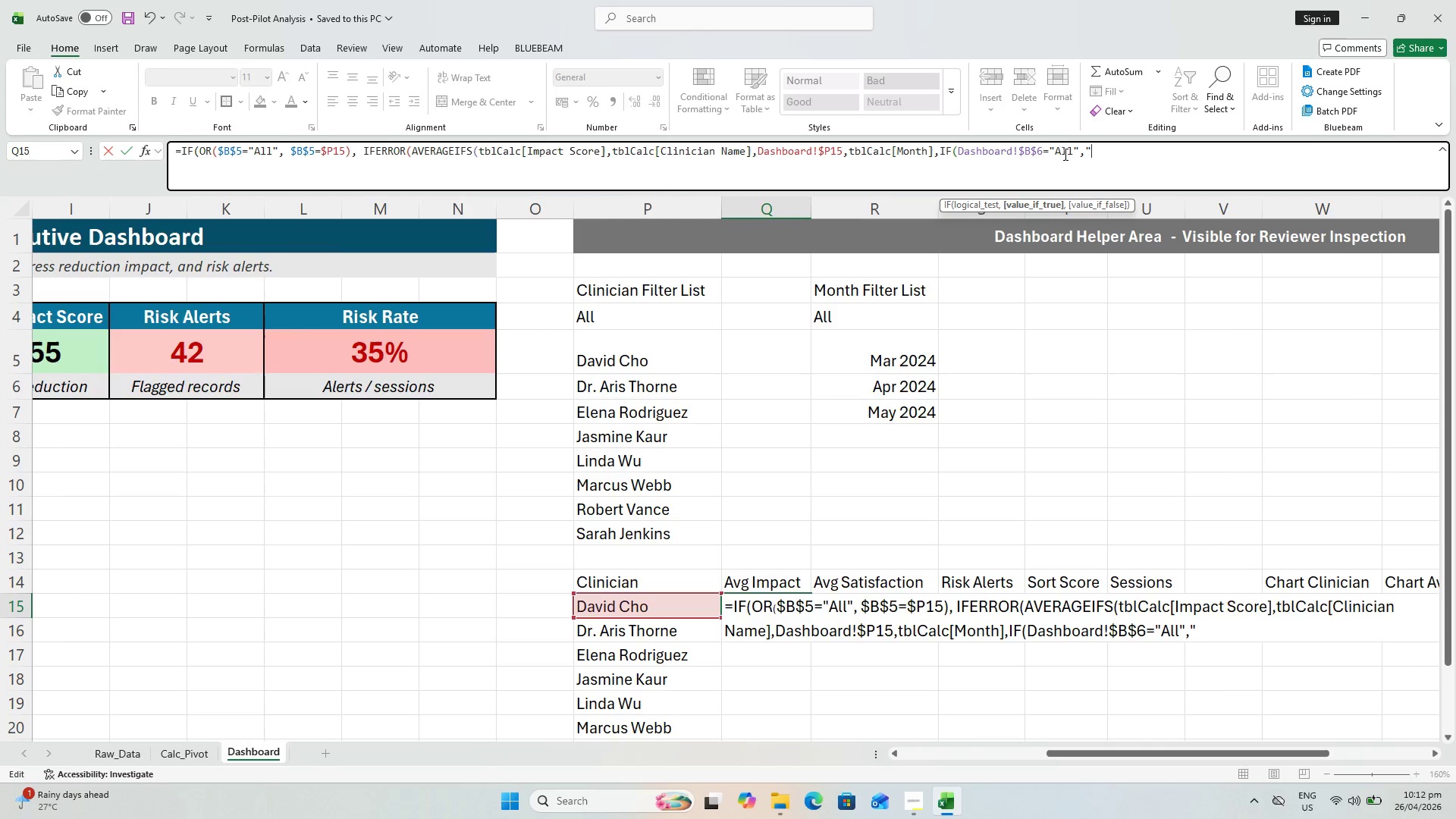 
 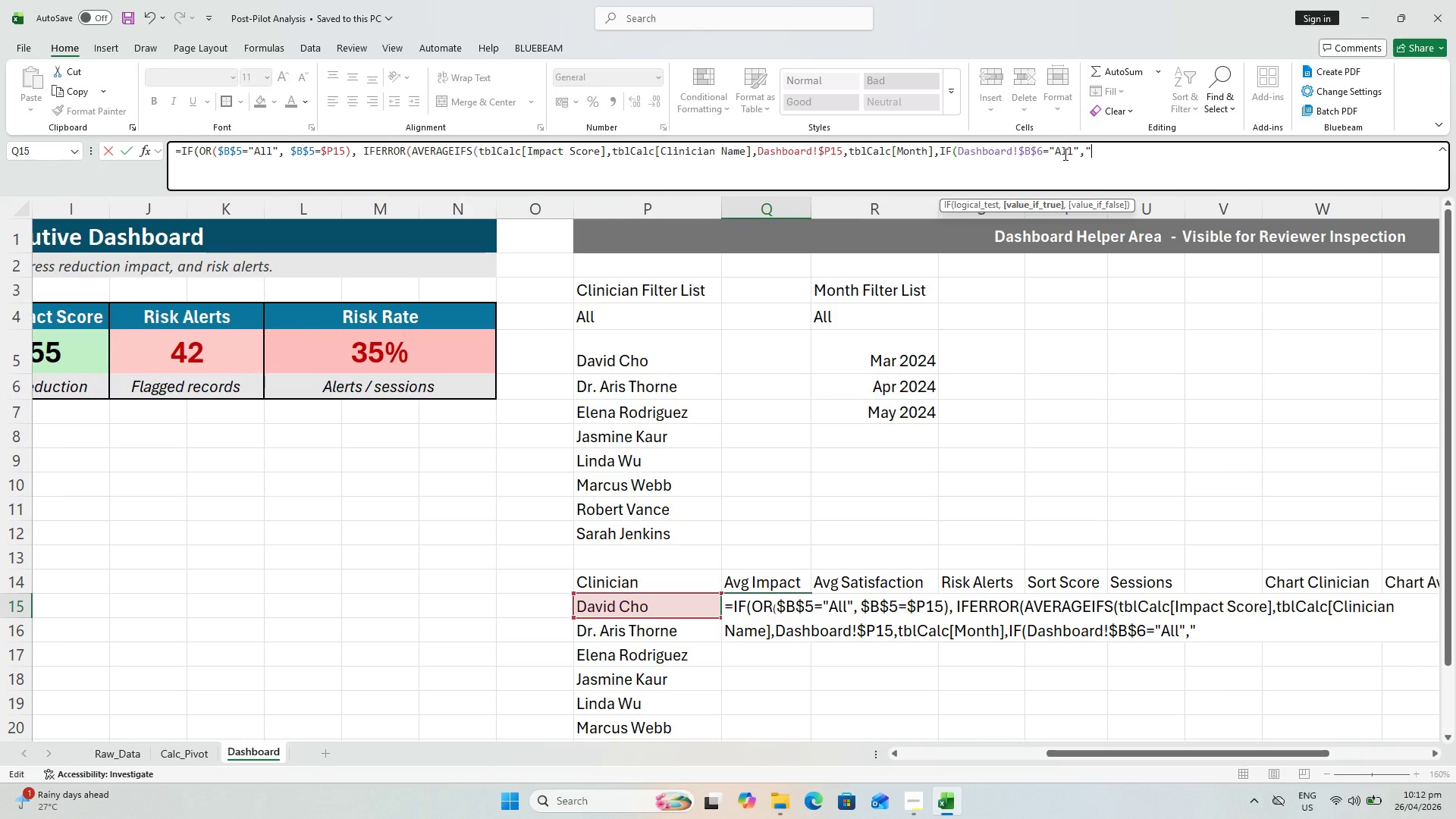 
hold_key(key=ShiftLeft, duration=0.77)
 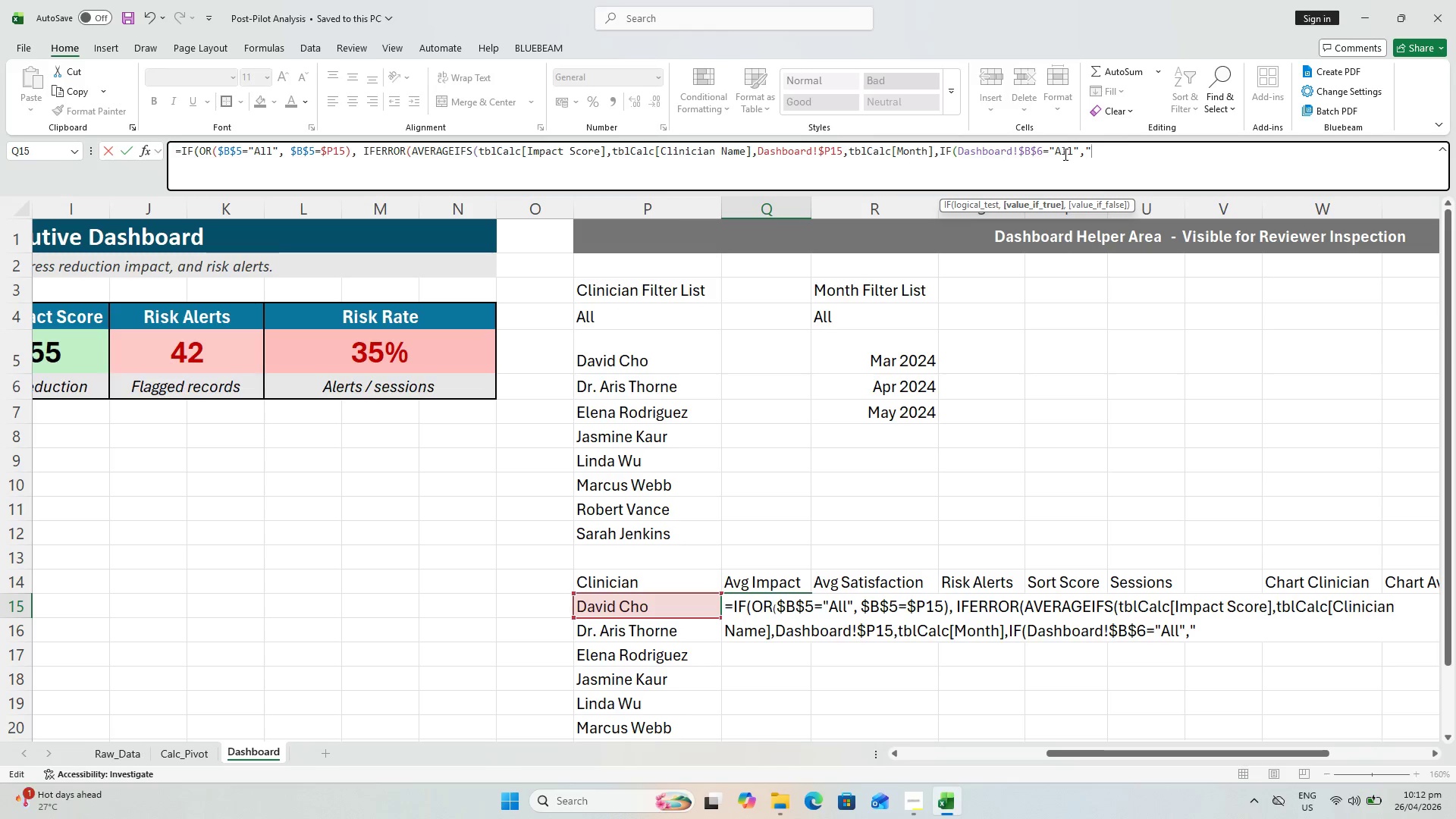 
hold_key(key=ShiftLeft, duration=1.06)
 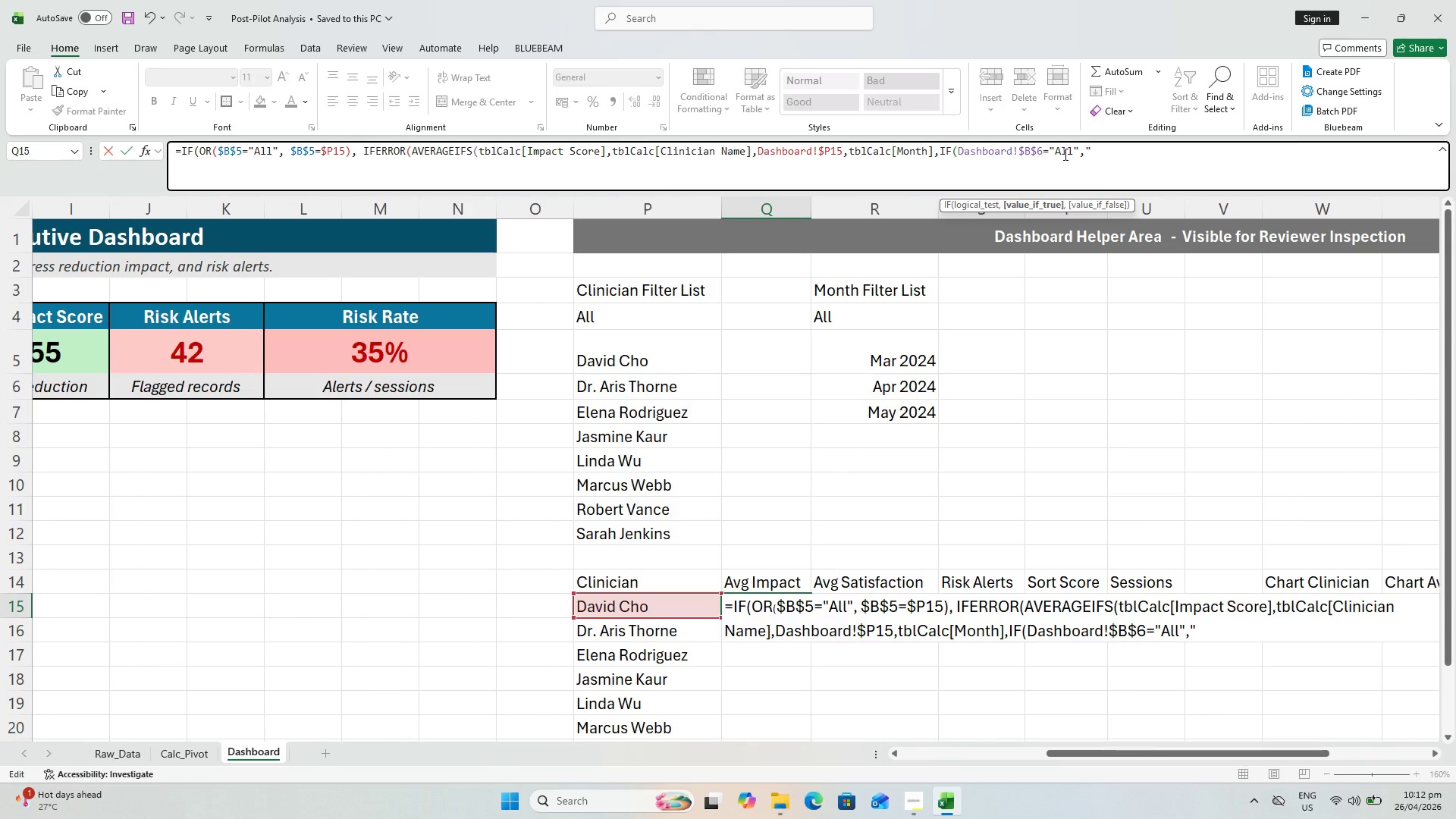 
key(Shift+Comma)
 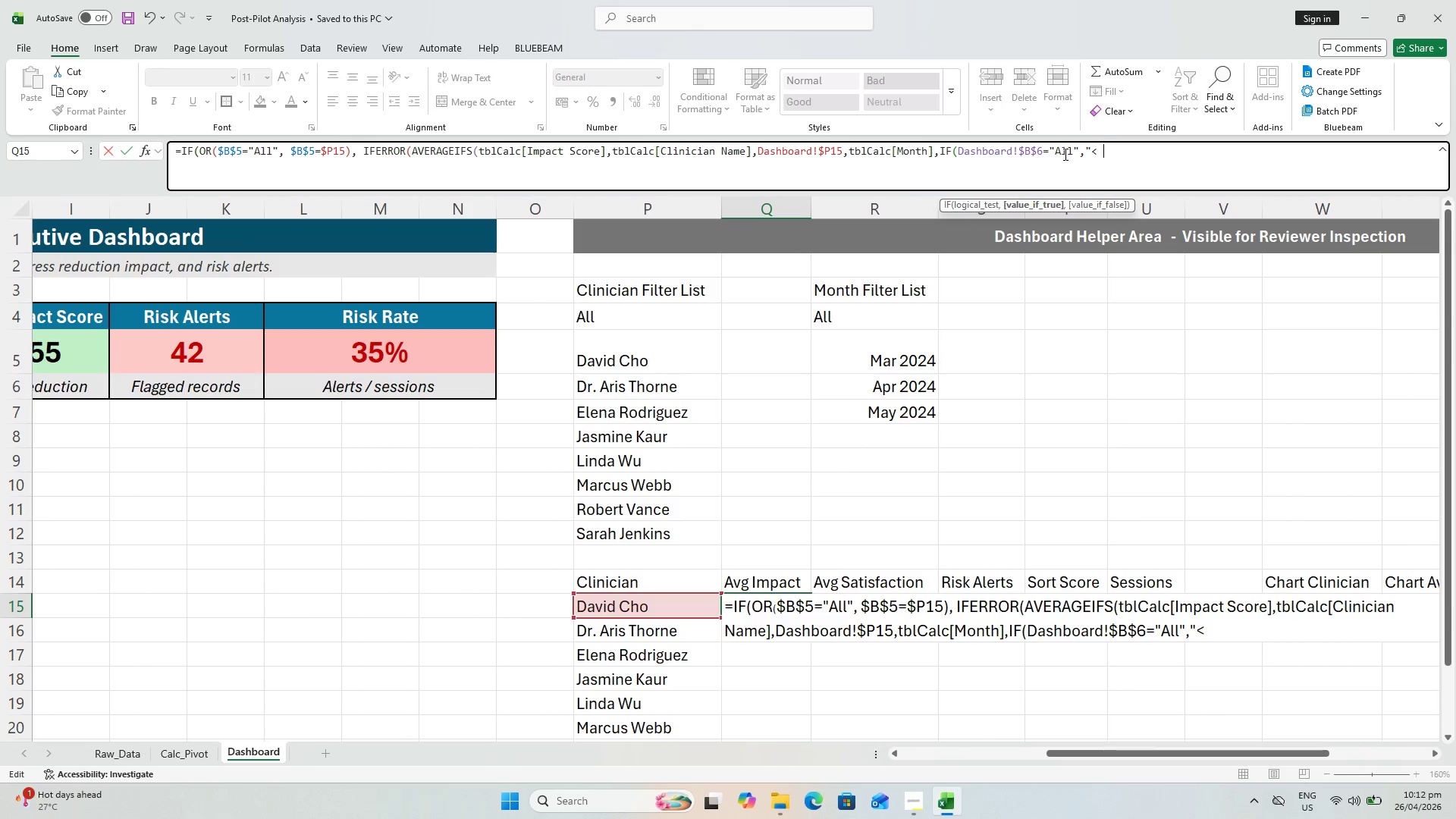 
key(Shift+Period)
 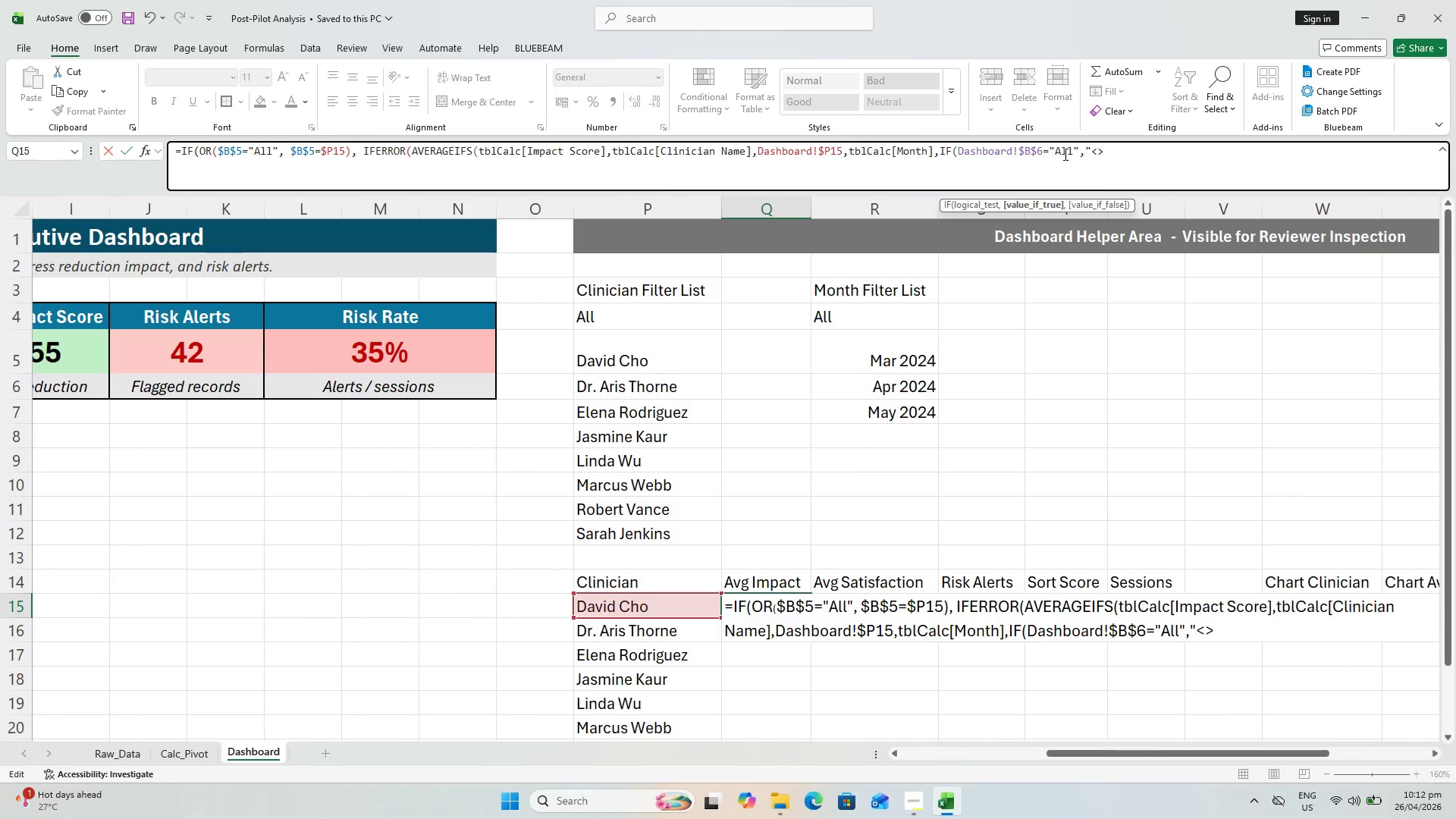 
key(Shift+Quote)
 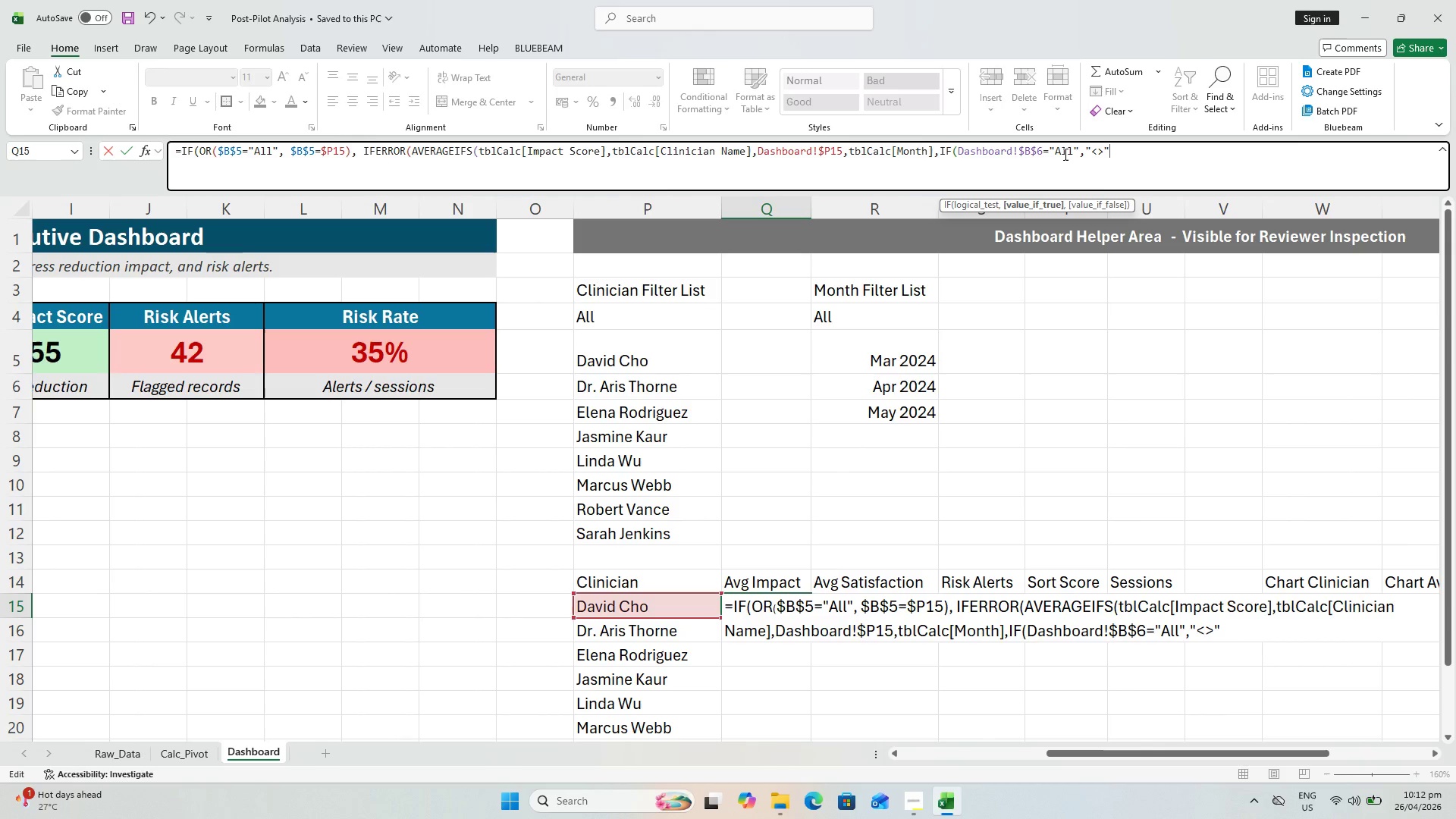 
wait(10.12)
 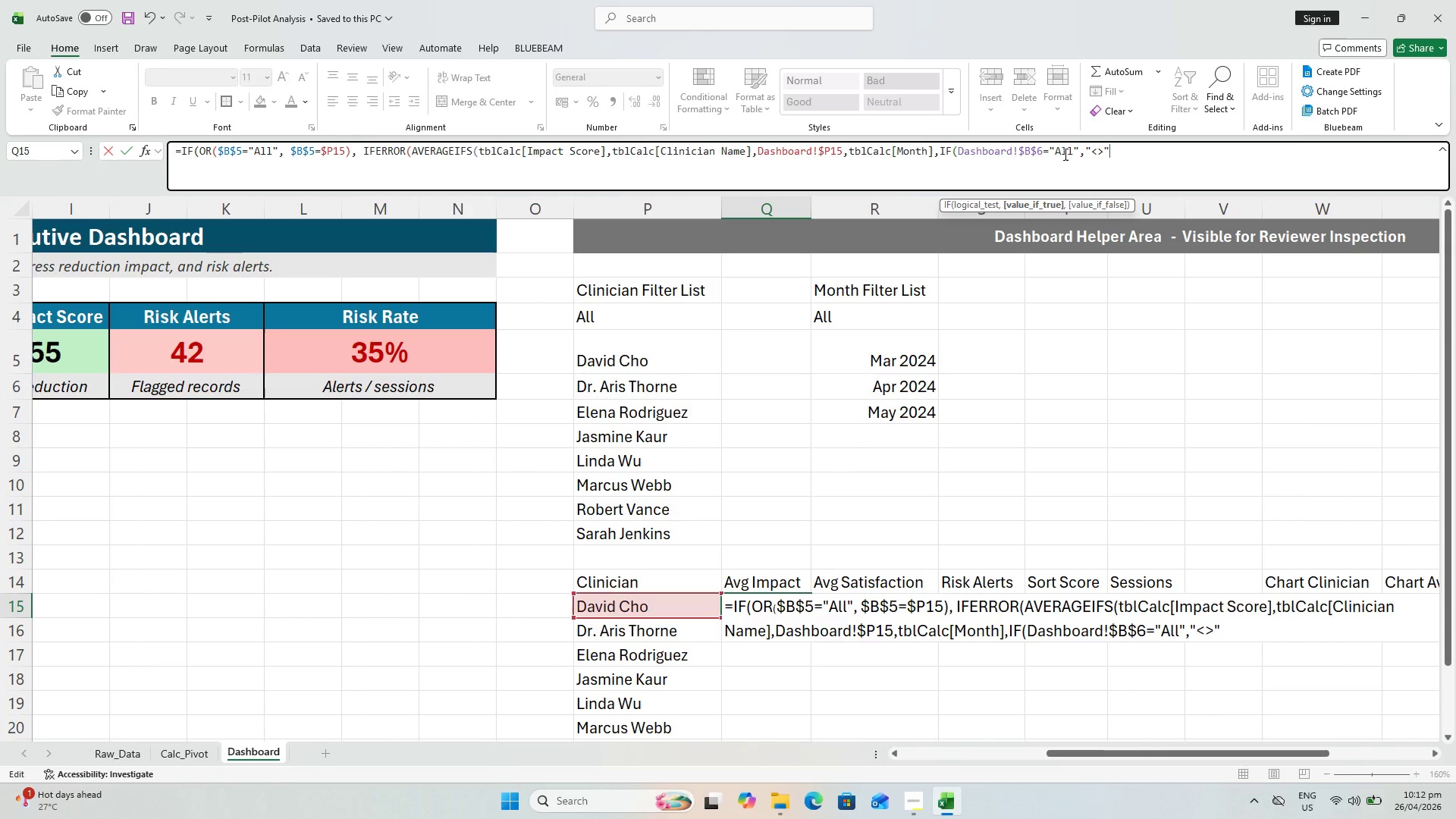 
key(Comma)
 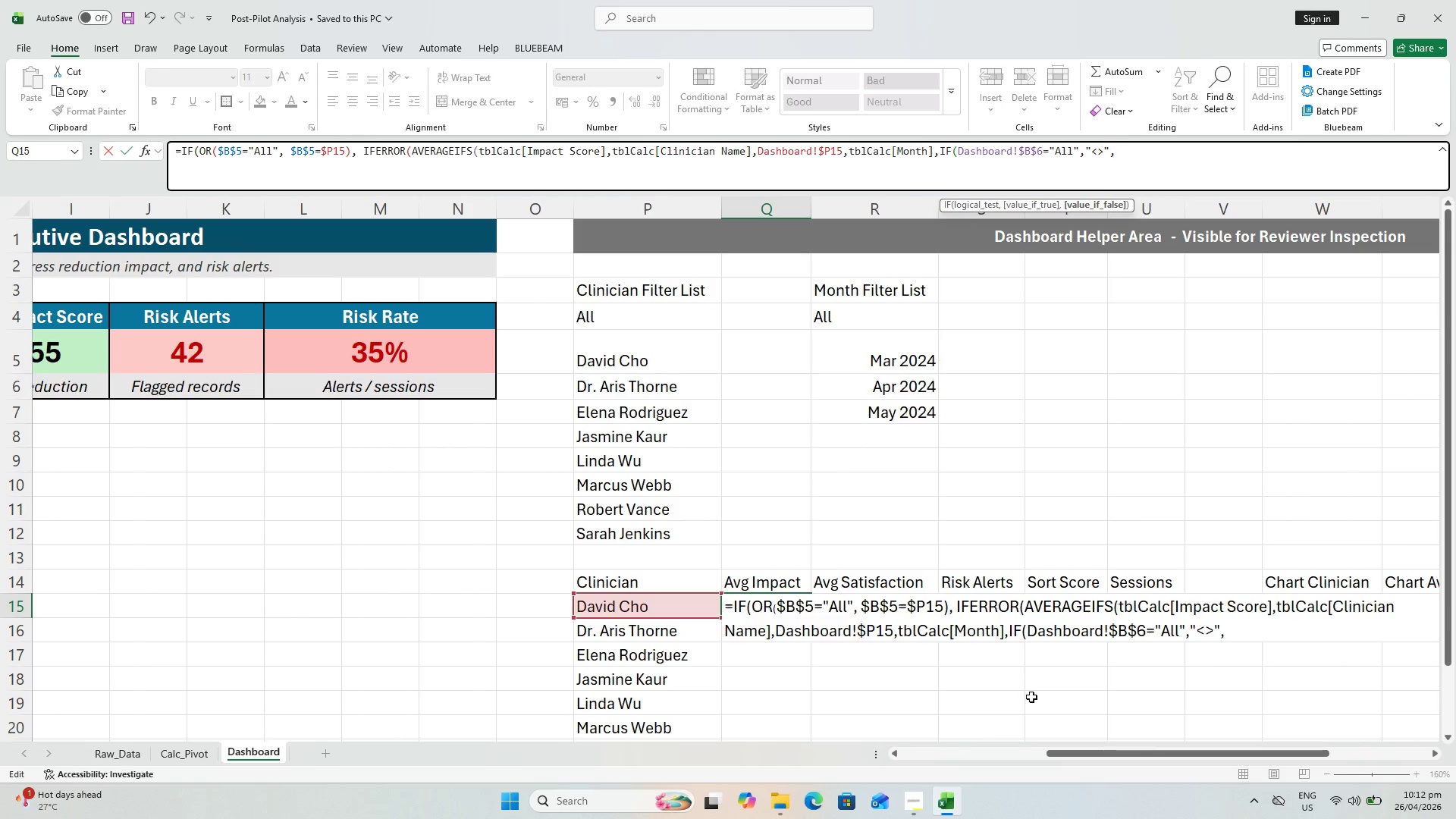 
left_click_drag(start_coordinate=[1077, 755], to_coordinate=[769, 745])
 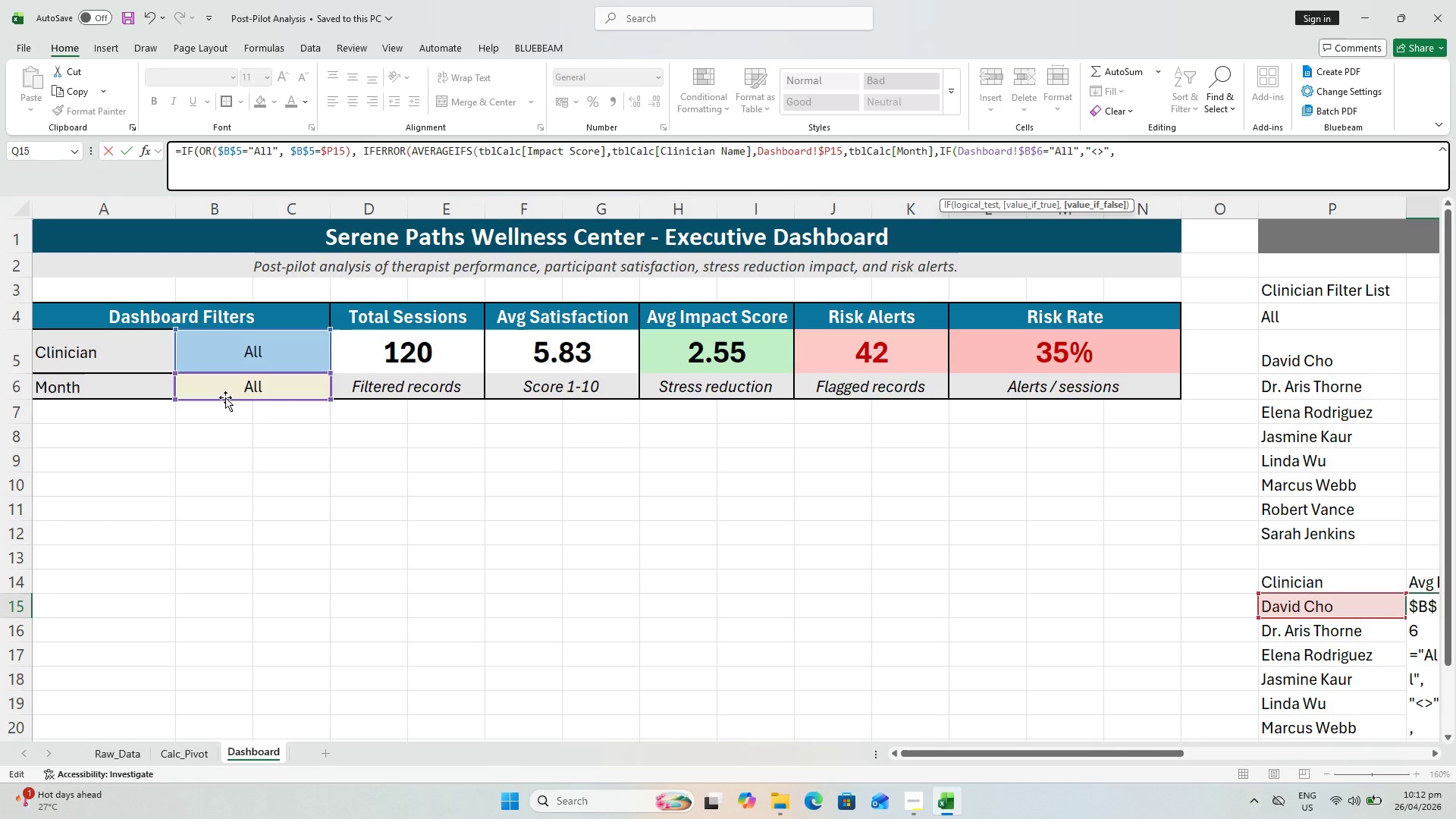 
left_click([229, 394])
 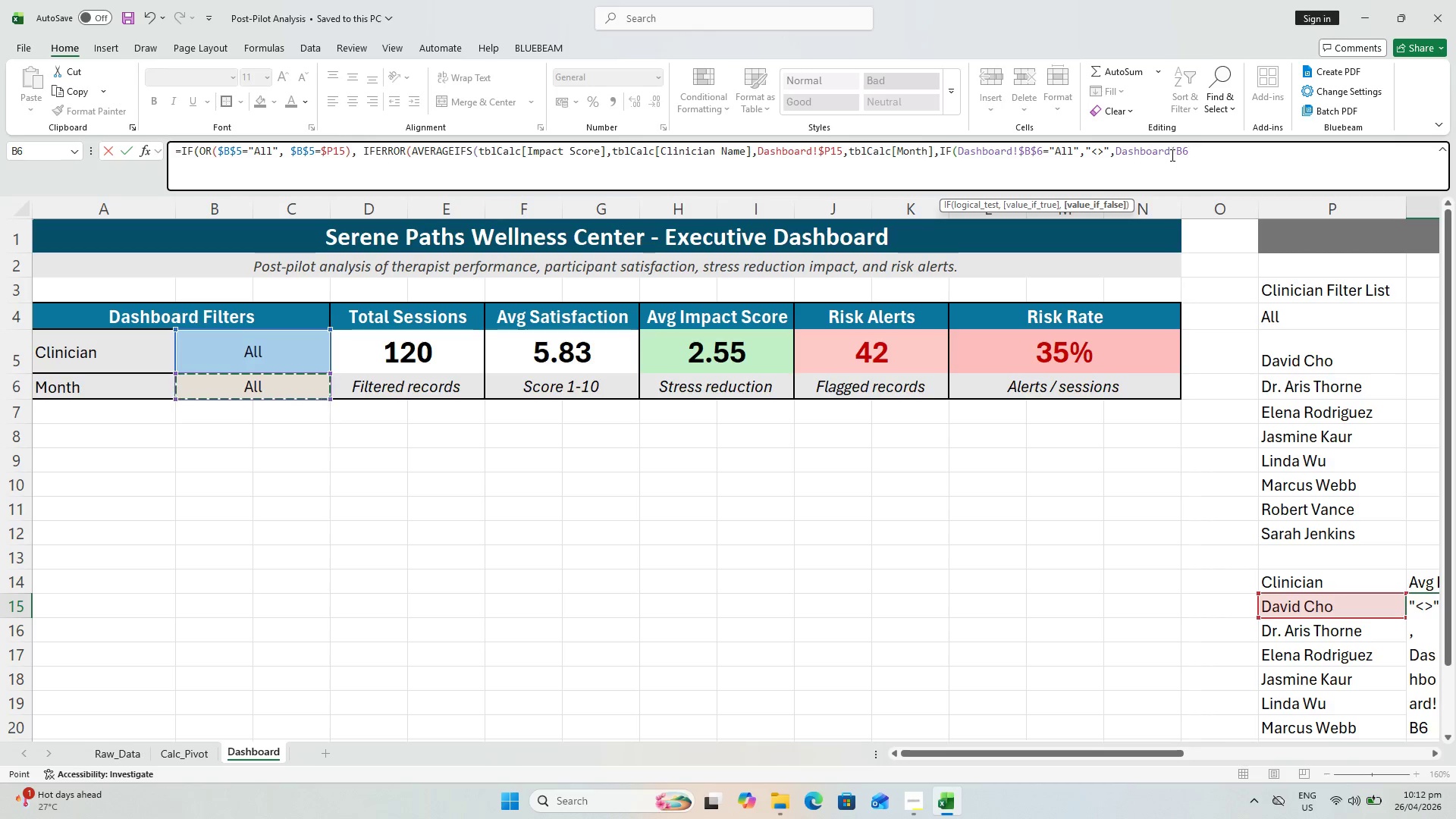 
left_click([1183, 146])
 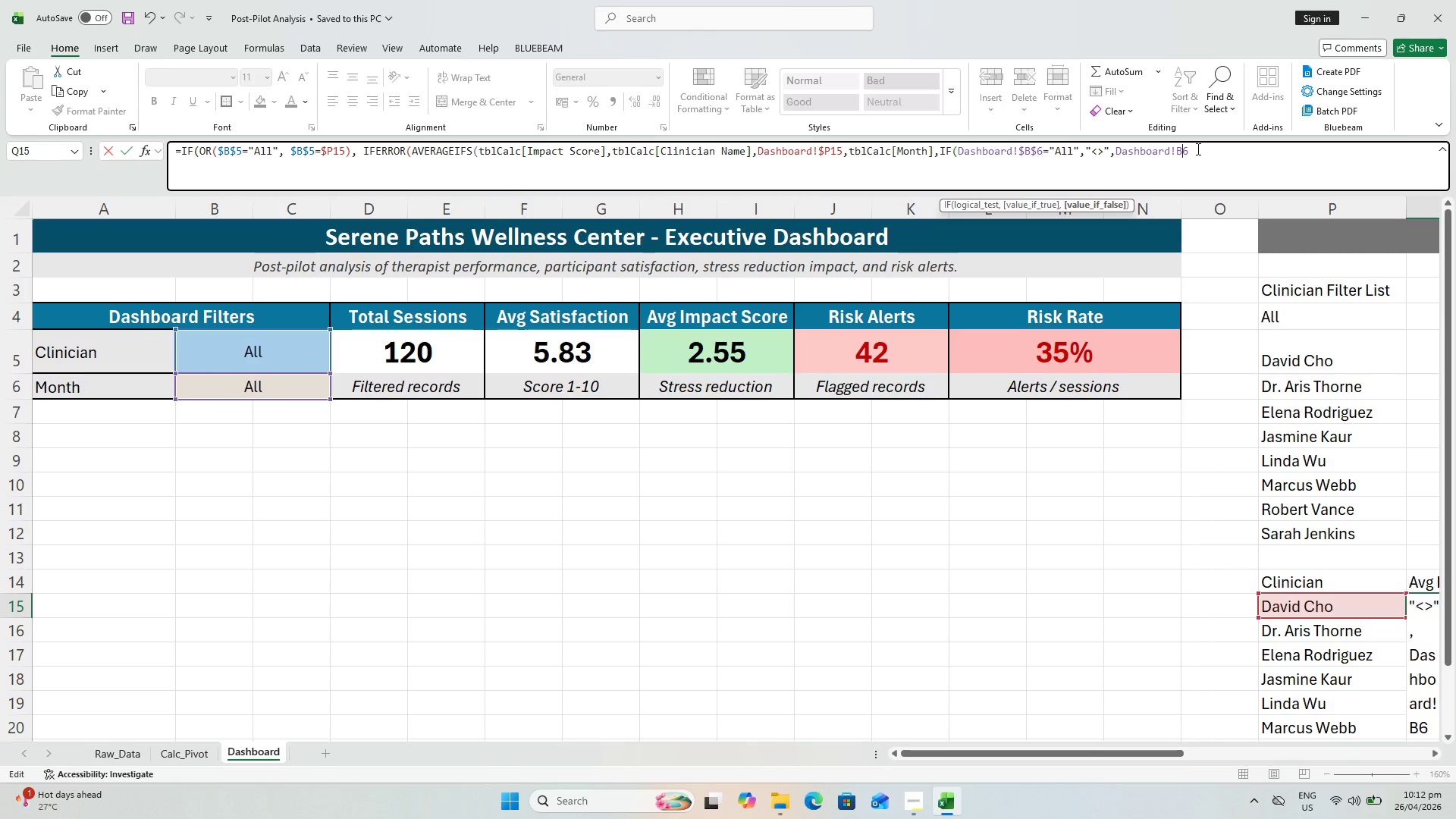 
key(F4)
 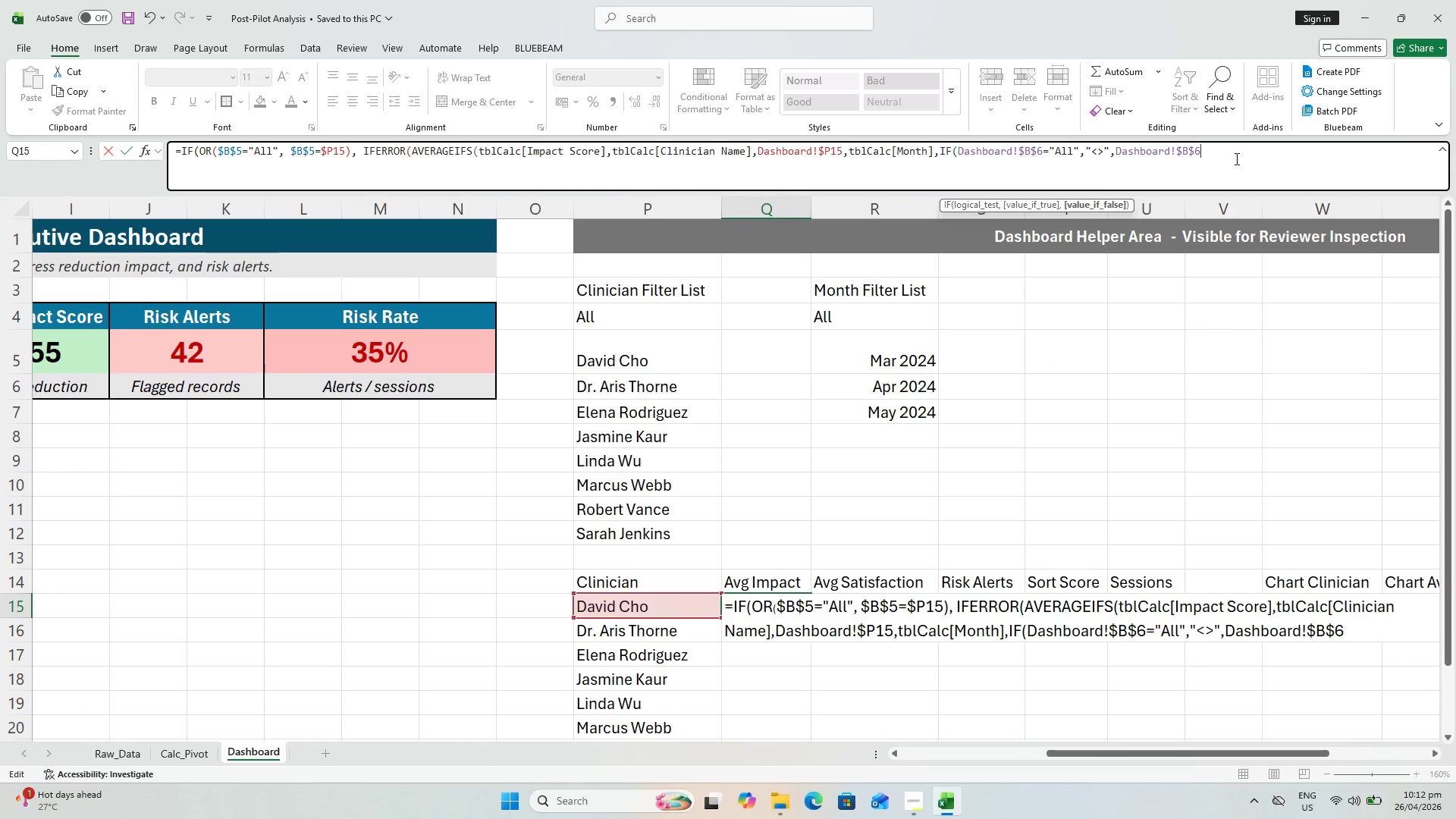 
type()),""),""))
 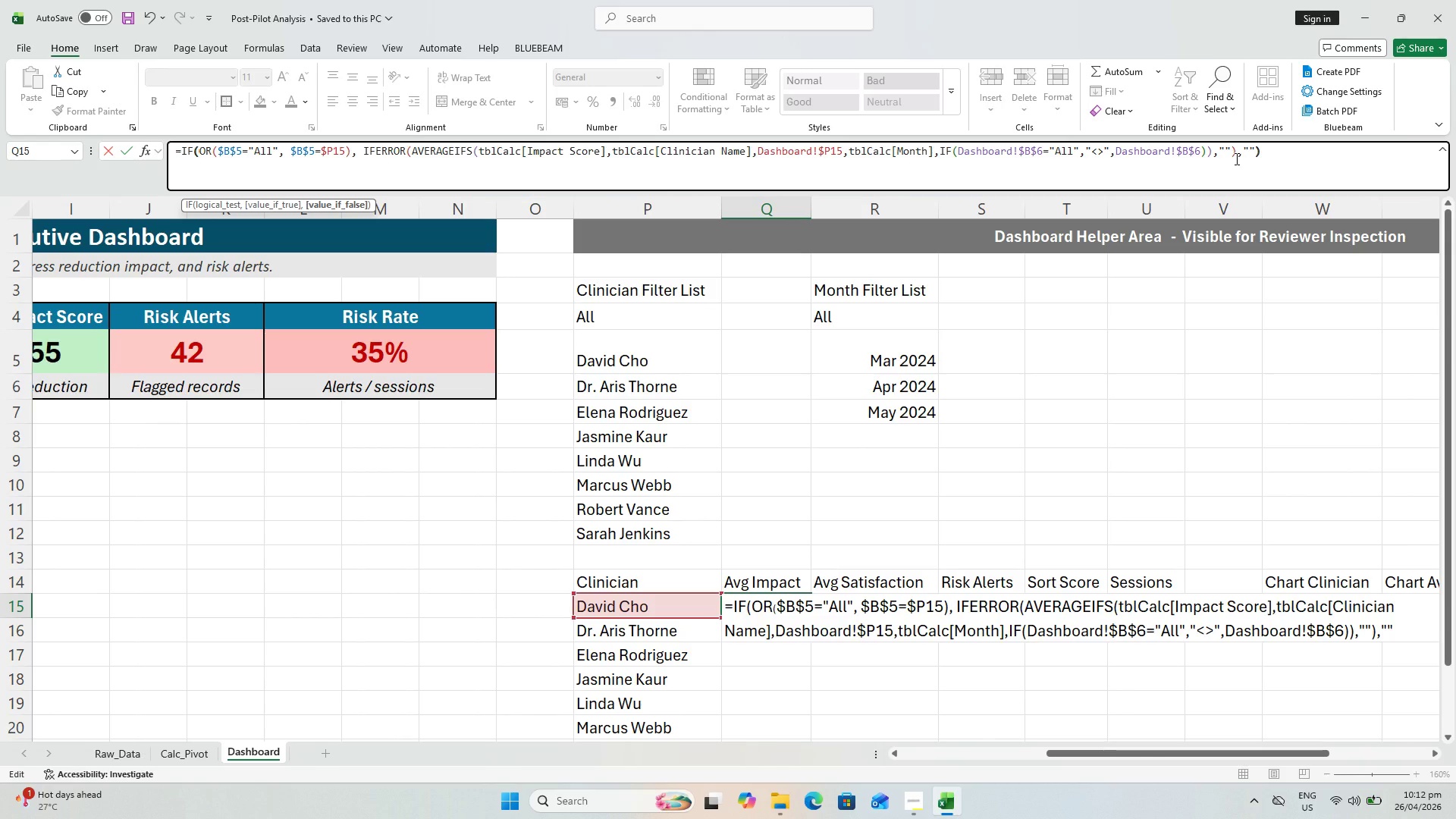 
key(Enter)
 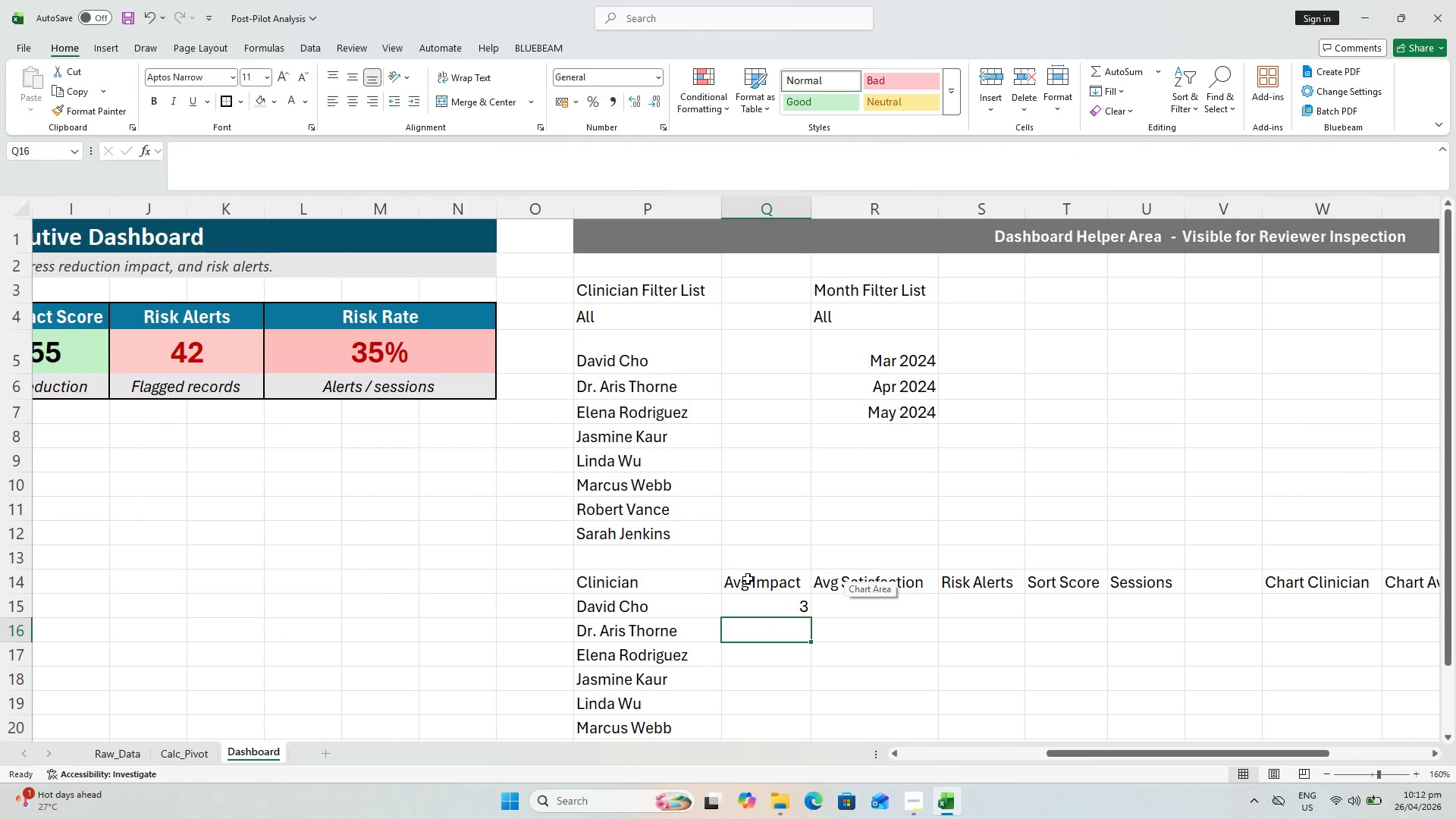 
wait(5.17)
 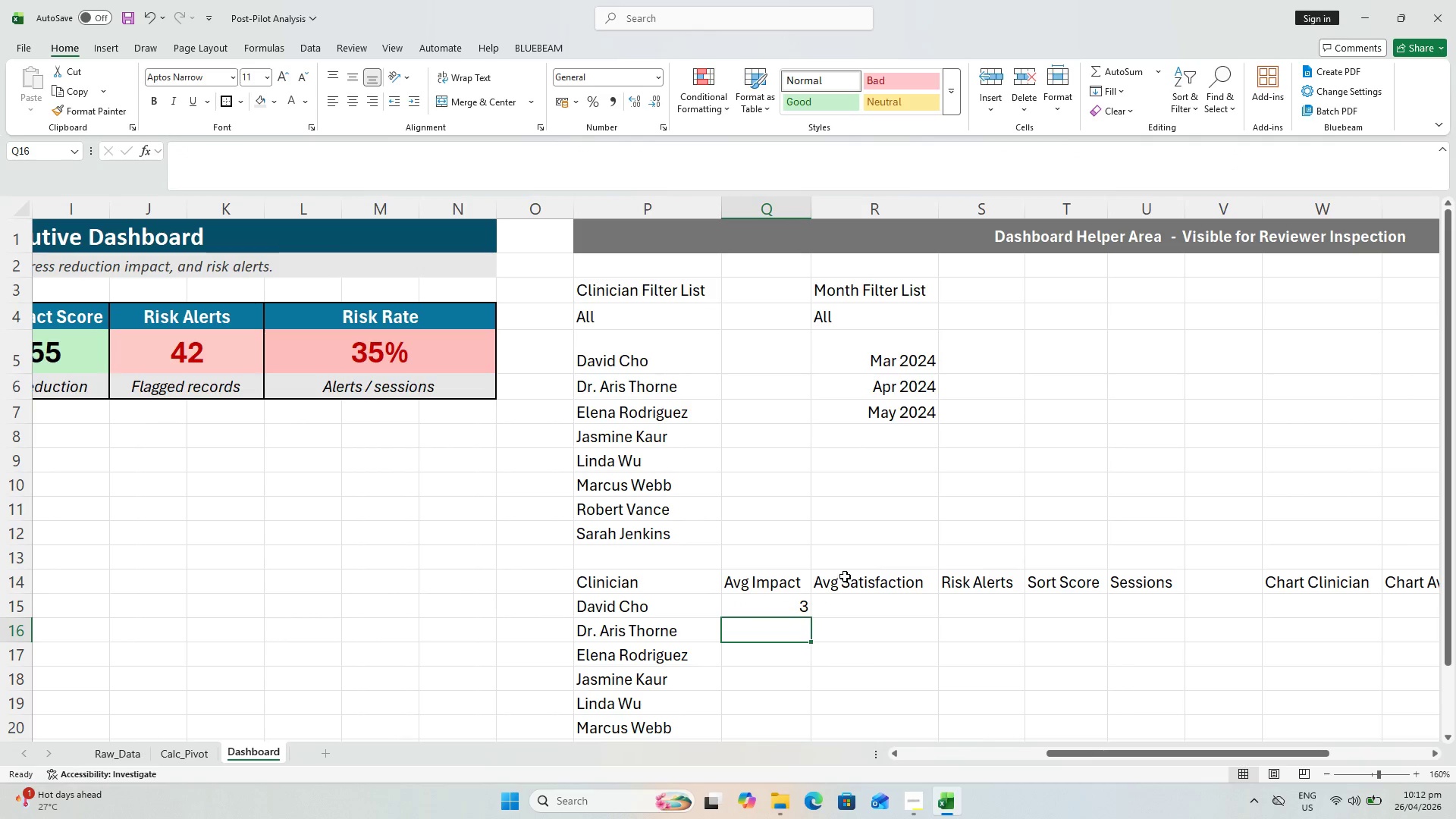 
scroll: coordinate [759, 548], scroll_direction: down, amount: 2.0
 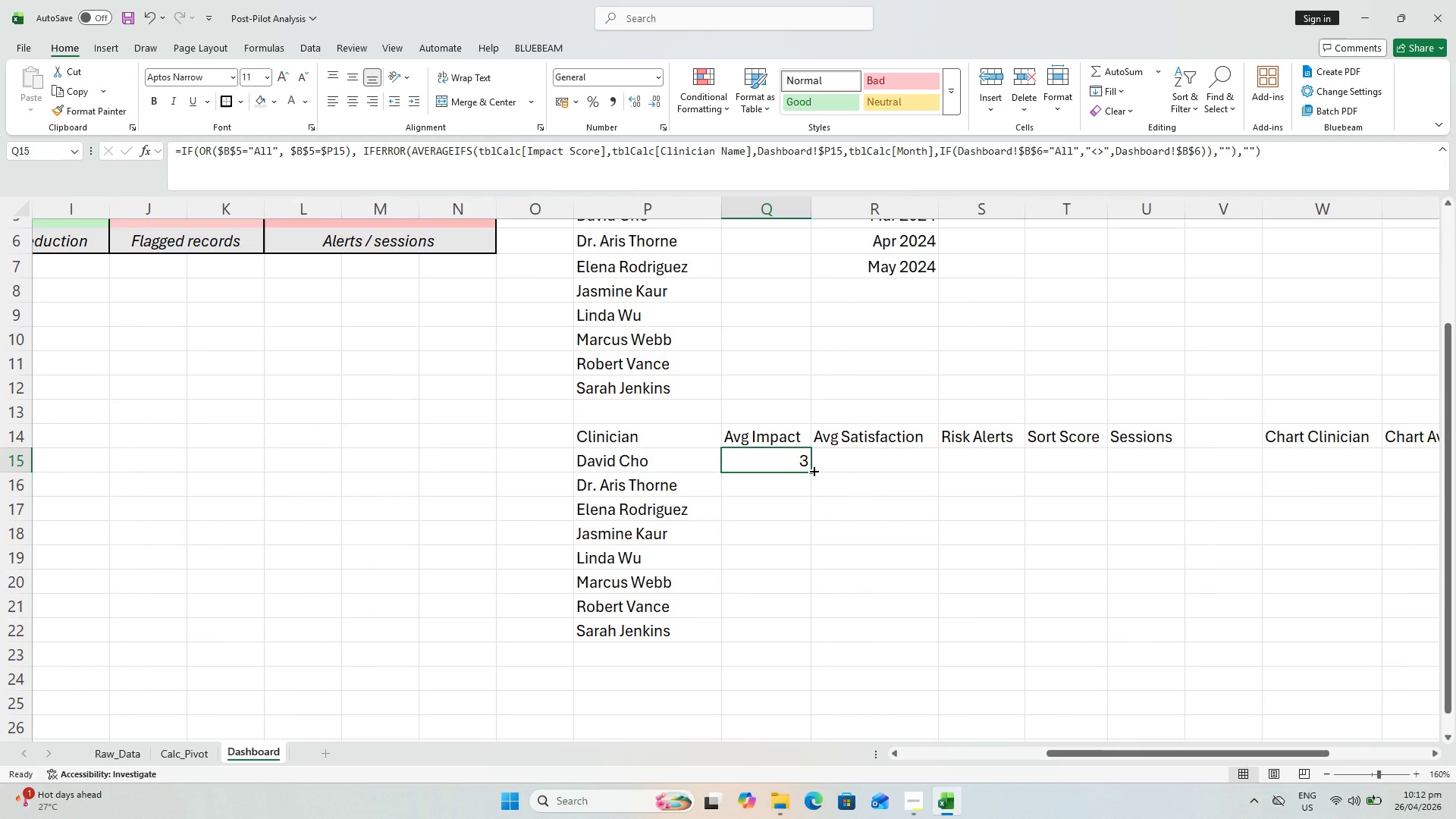 
left_click_drag(start_coordinate=[813, 470], to_coordinate=[796, 634])
 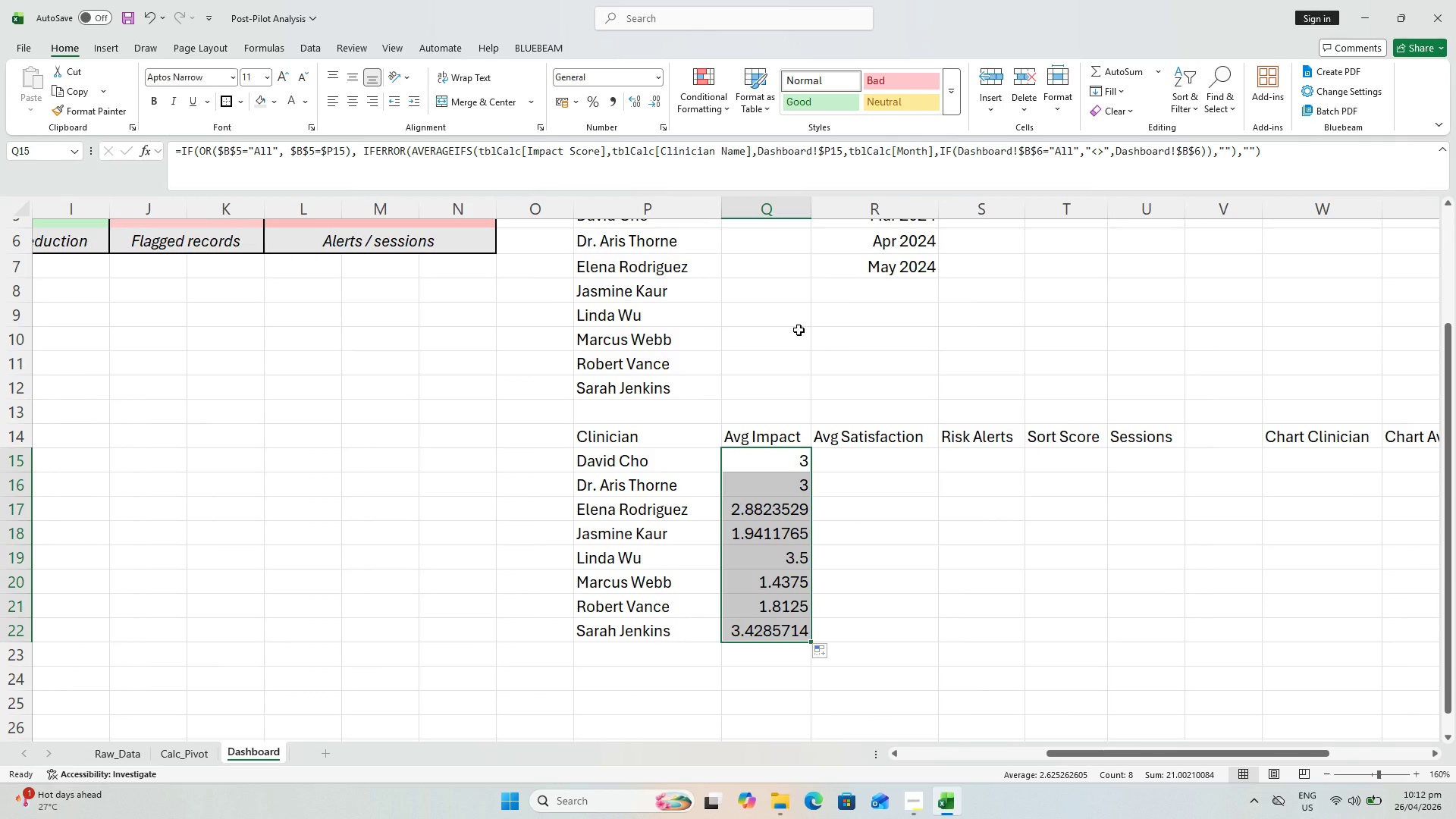 
key(Control+S)
 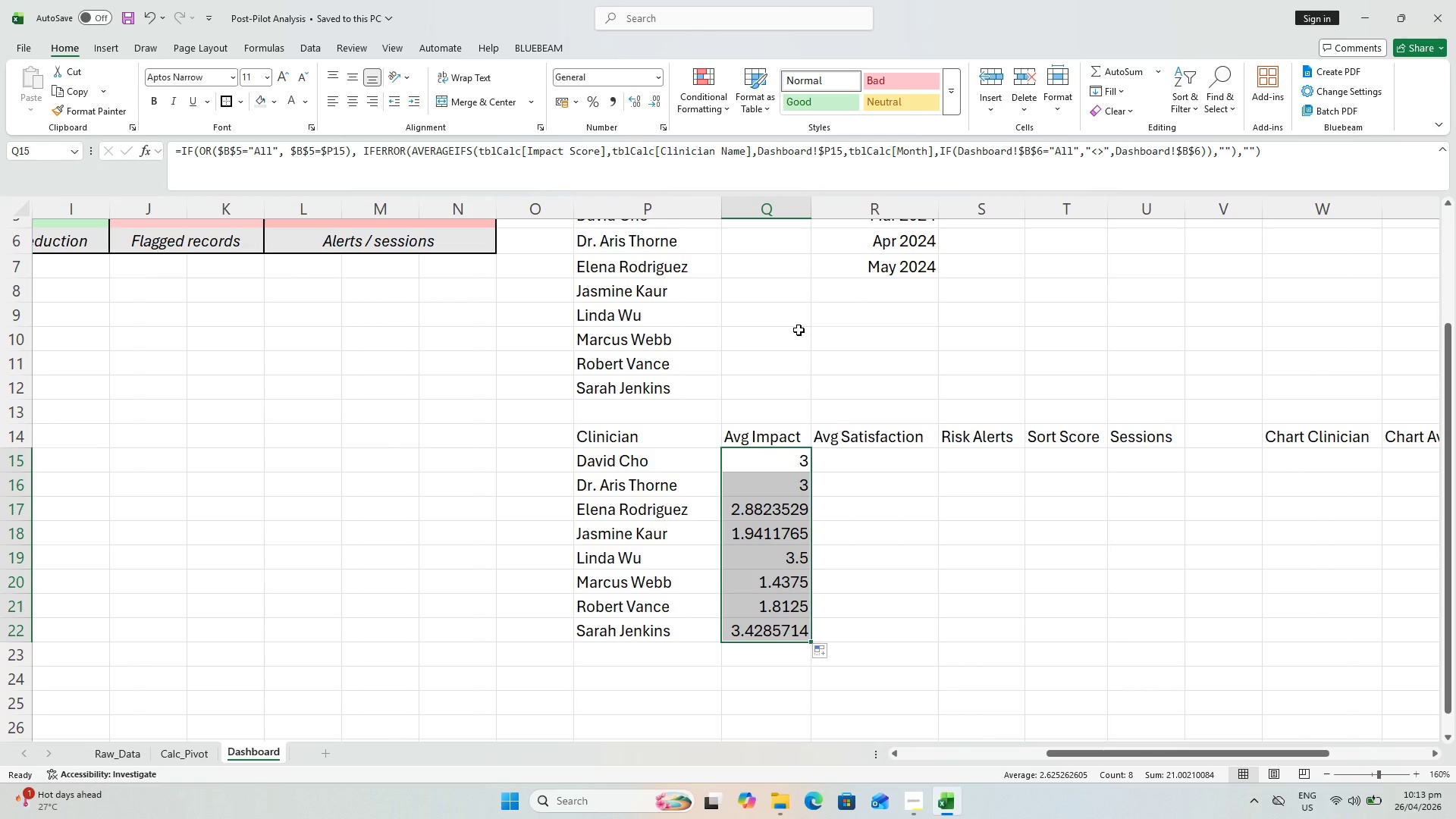 
wait(19.19)
 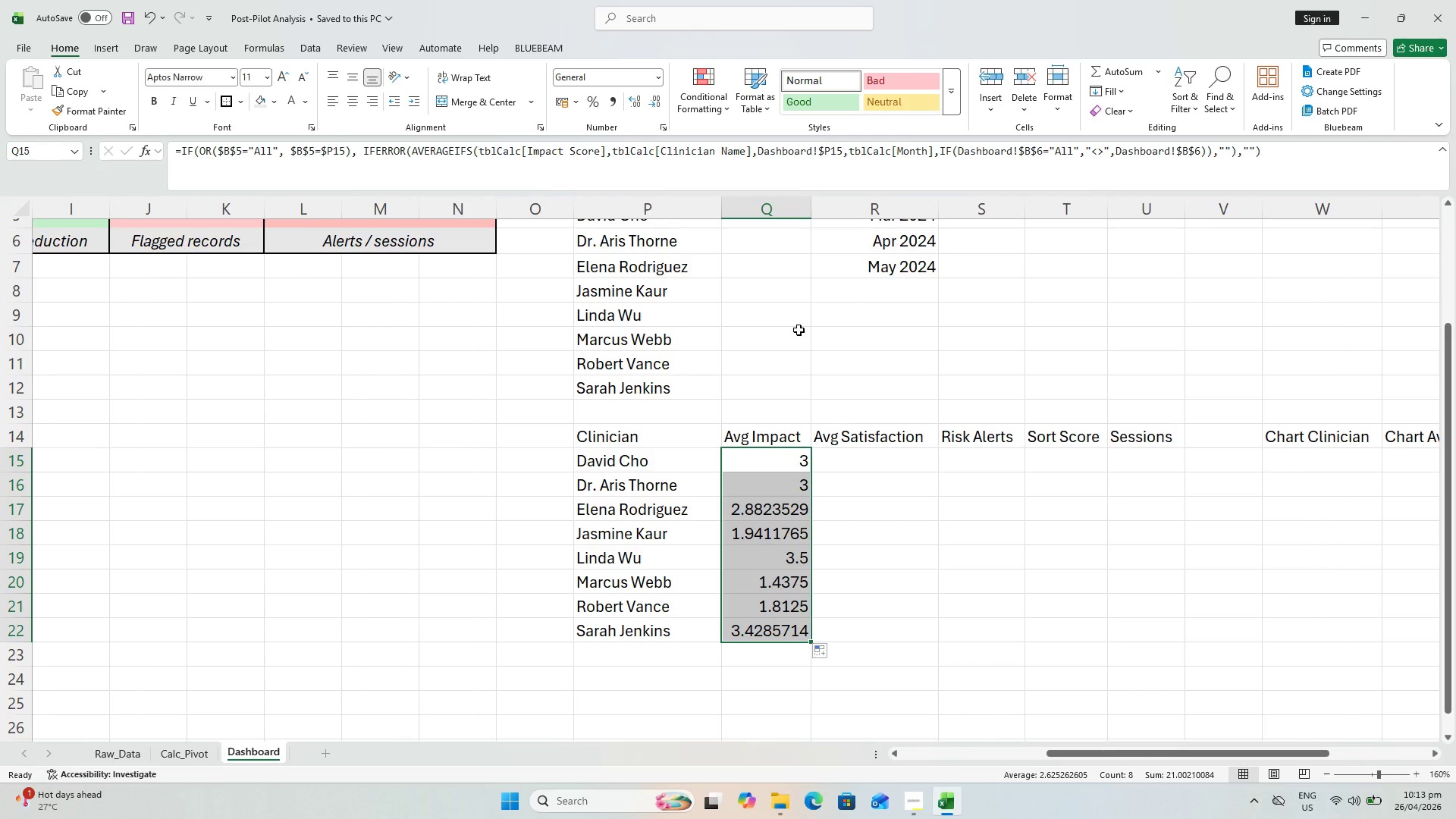 
key(Control+ControlLeft)
 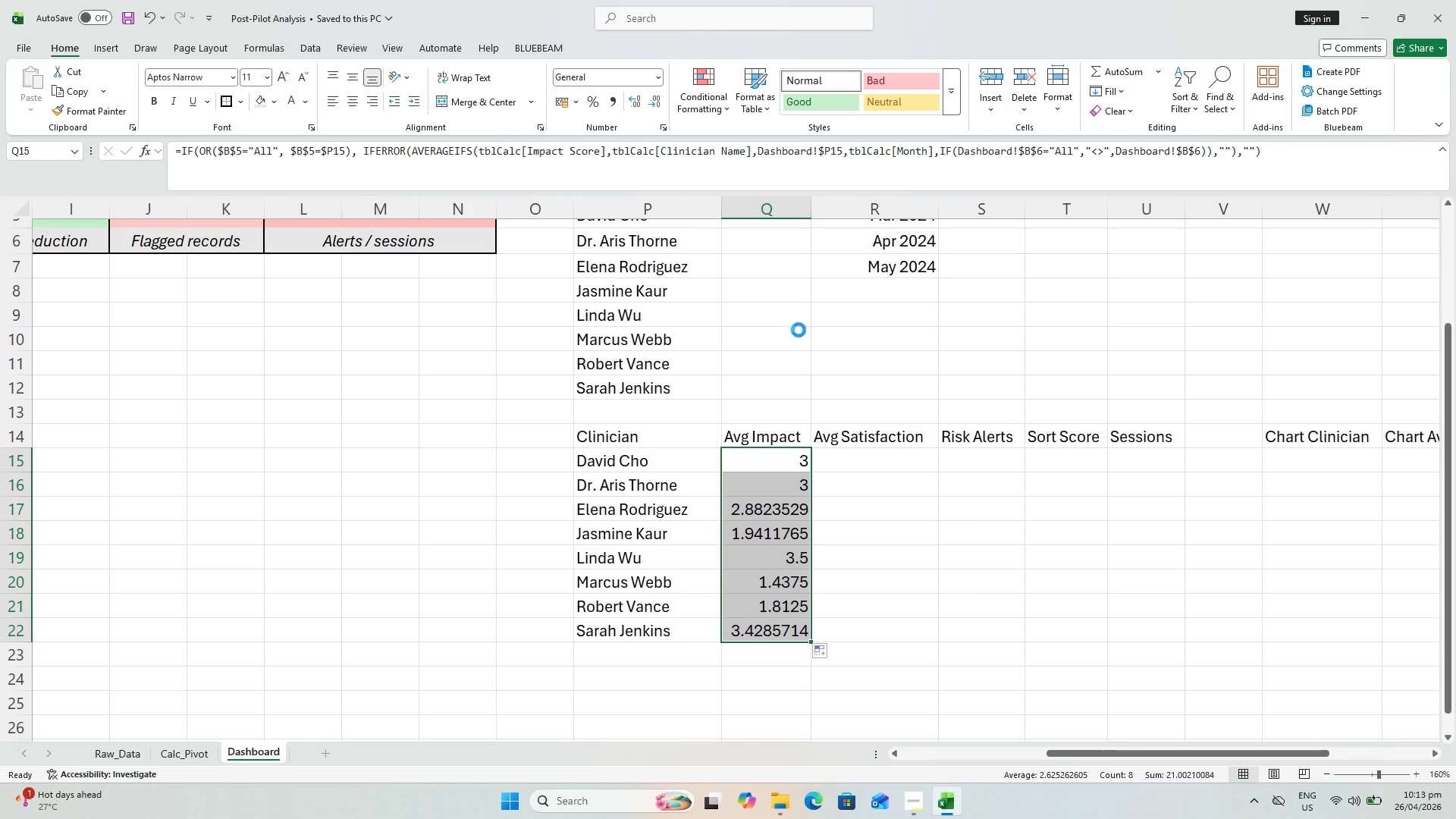 
key(Control+S)
 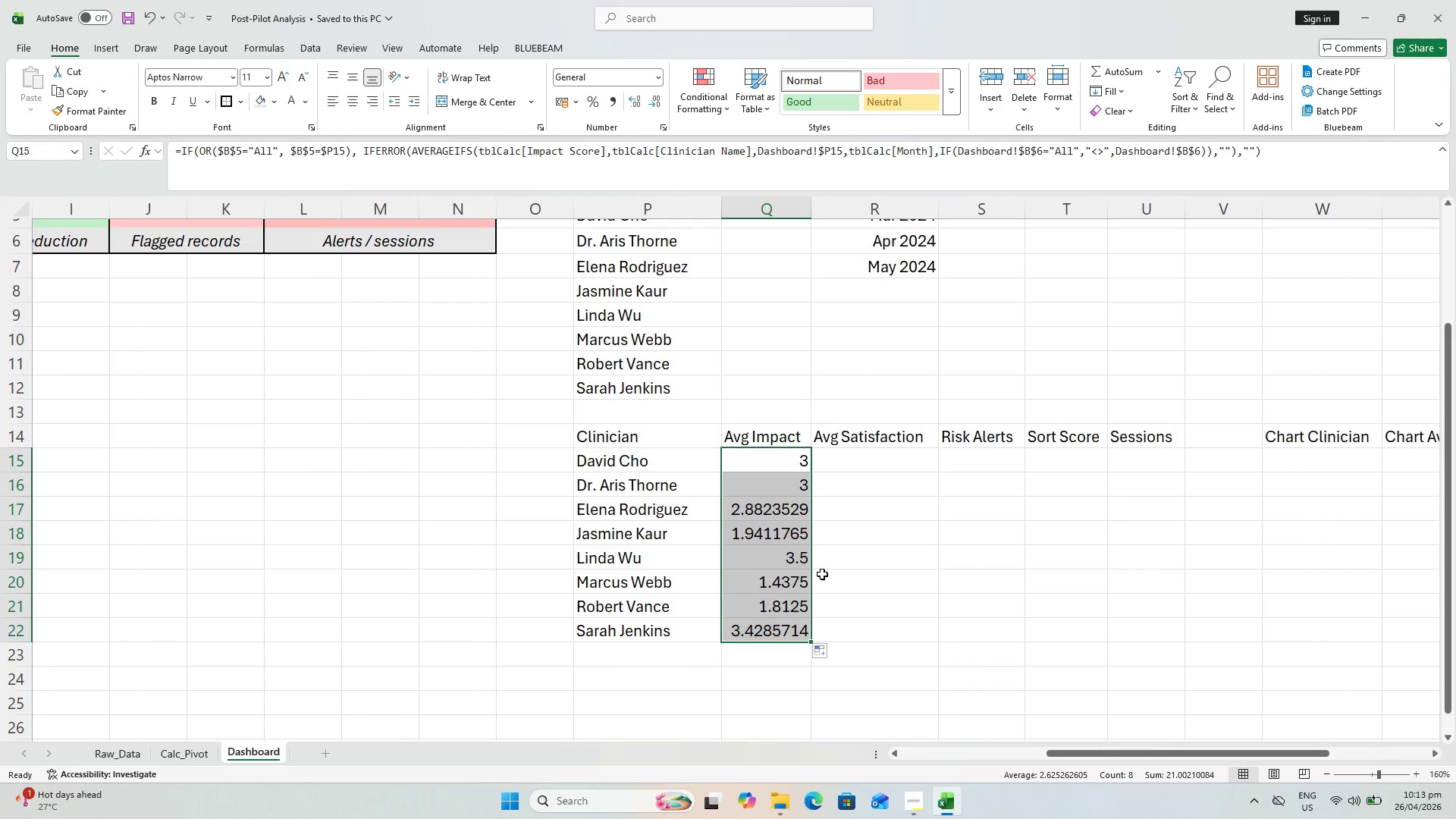 
key(Control+ControlLeft)
 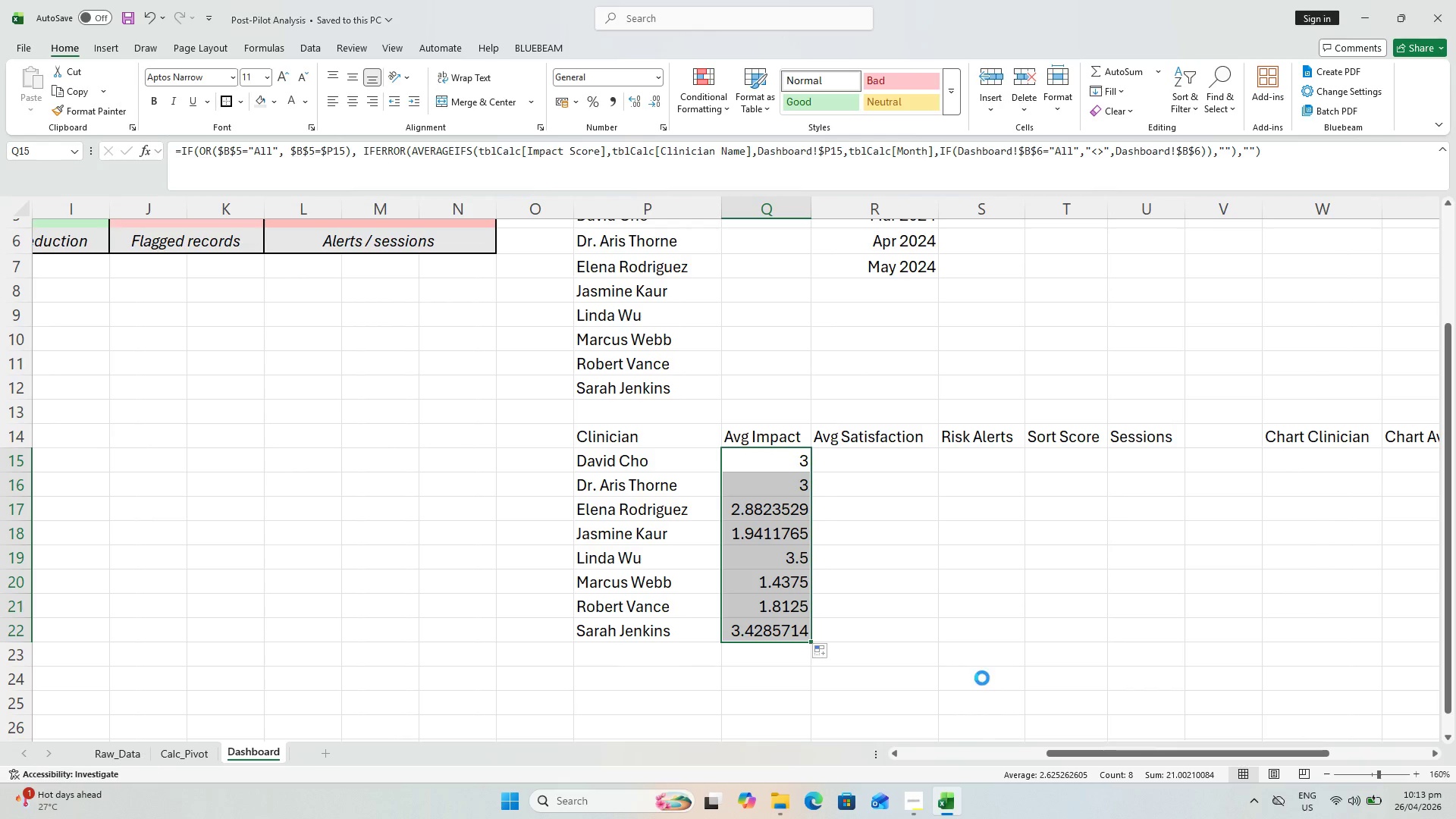 
key(Control+S)
 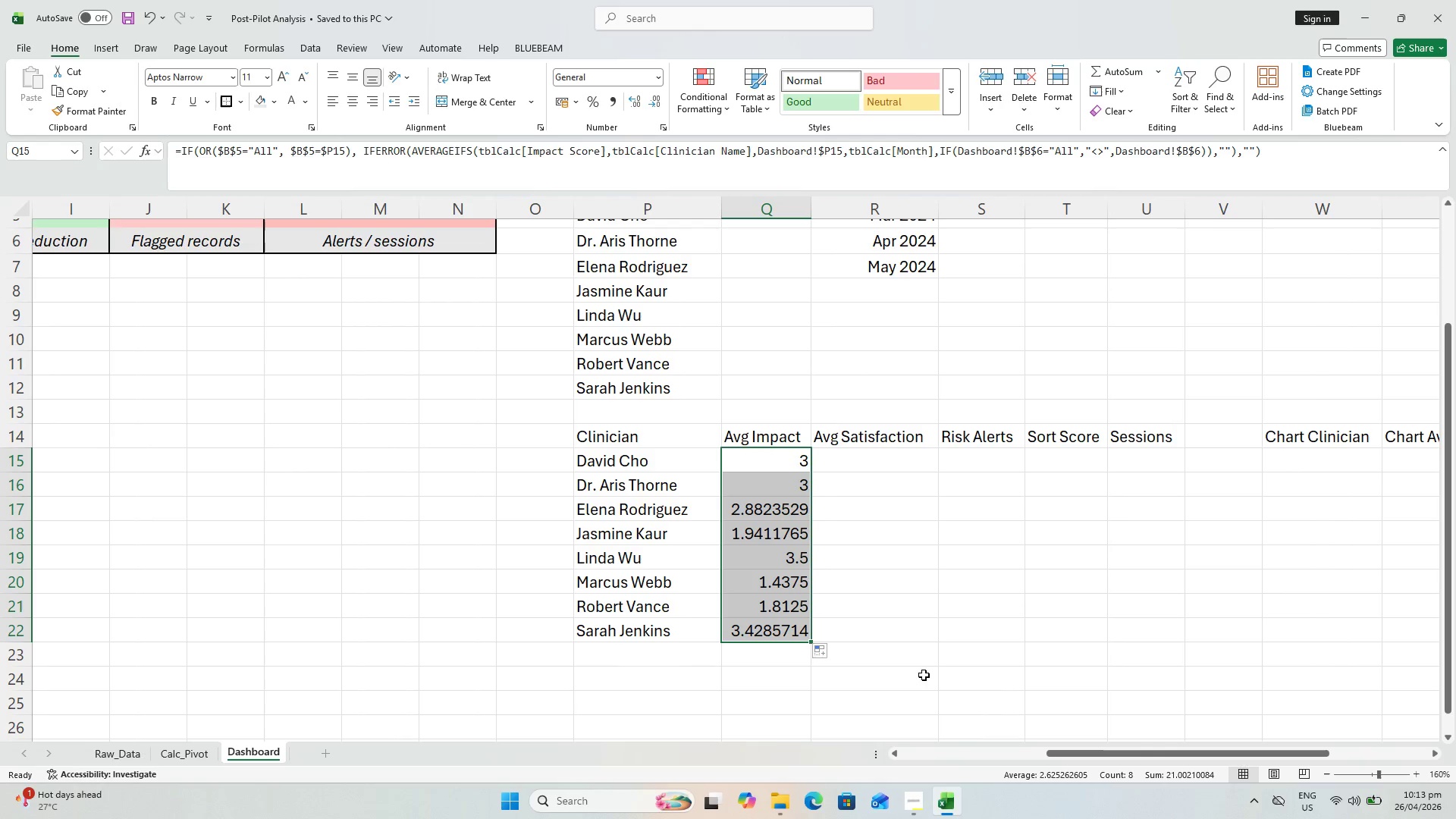 
key(Control+ControlLeft)
 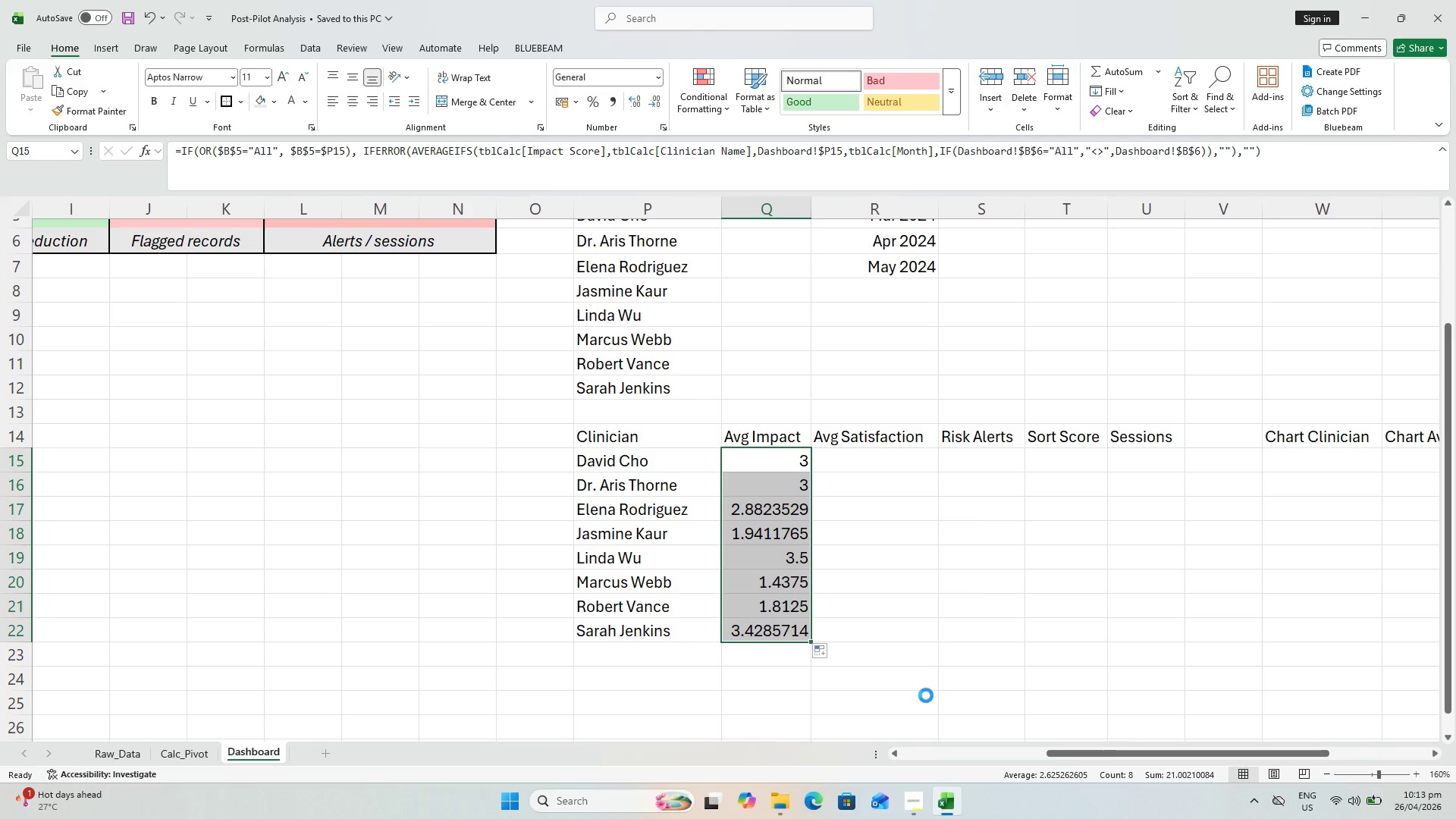 
key(Control+S)
 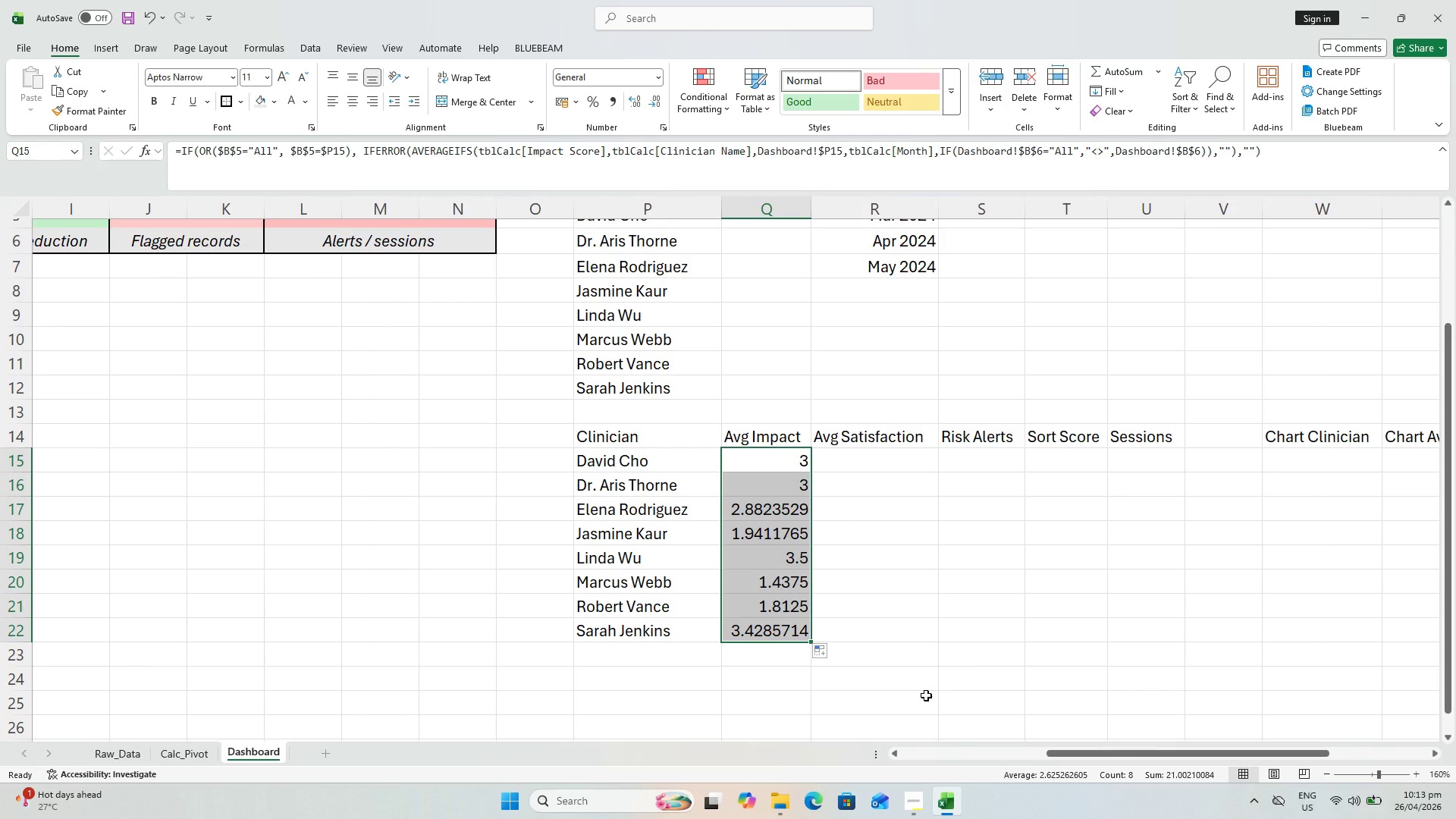 
key(Alt+AltLeft)
 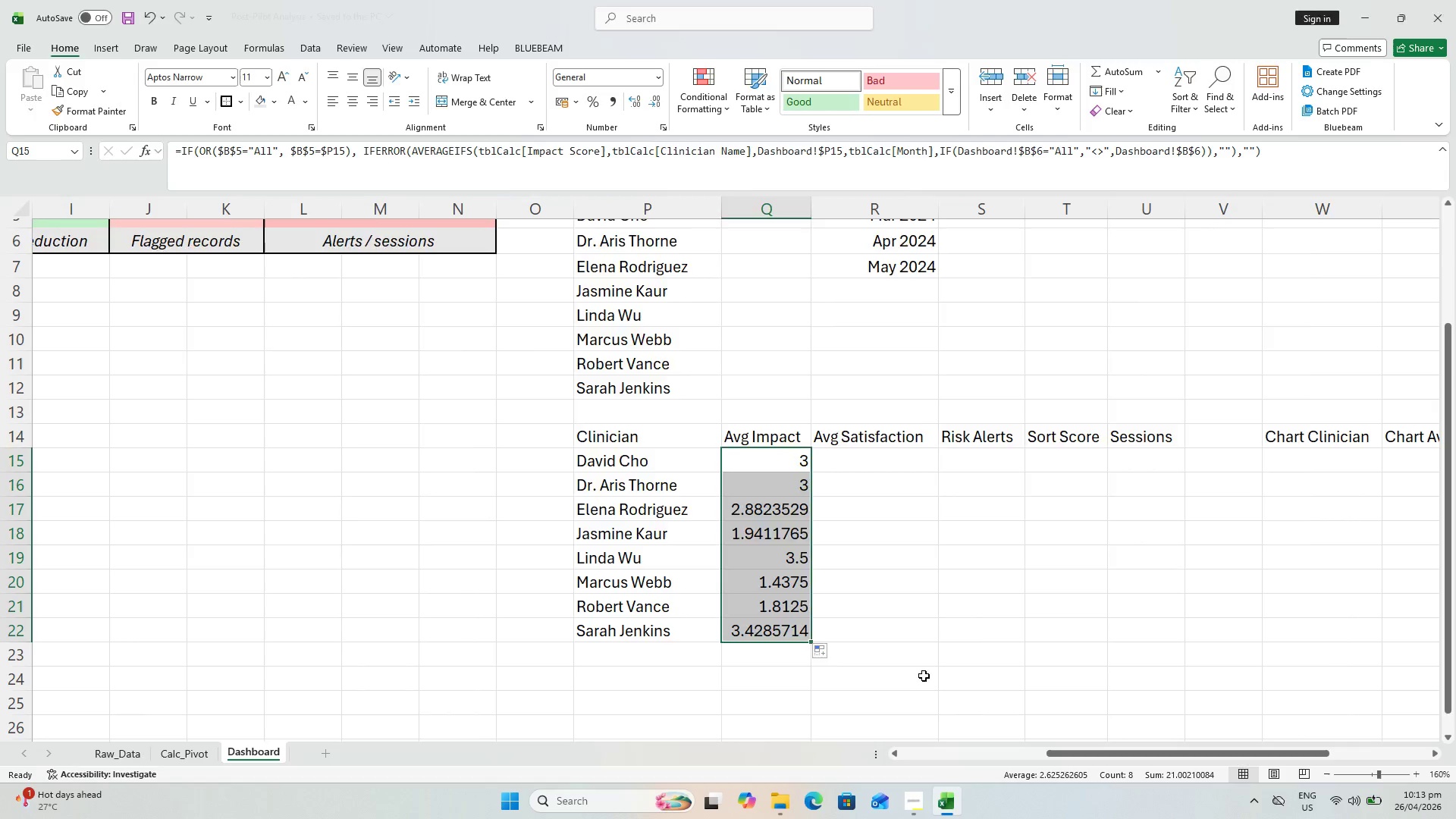 
key(Alt+Tab)